 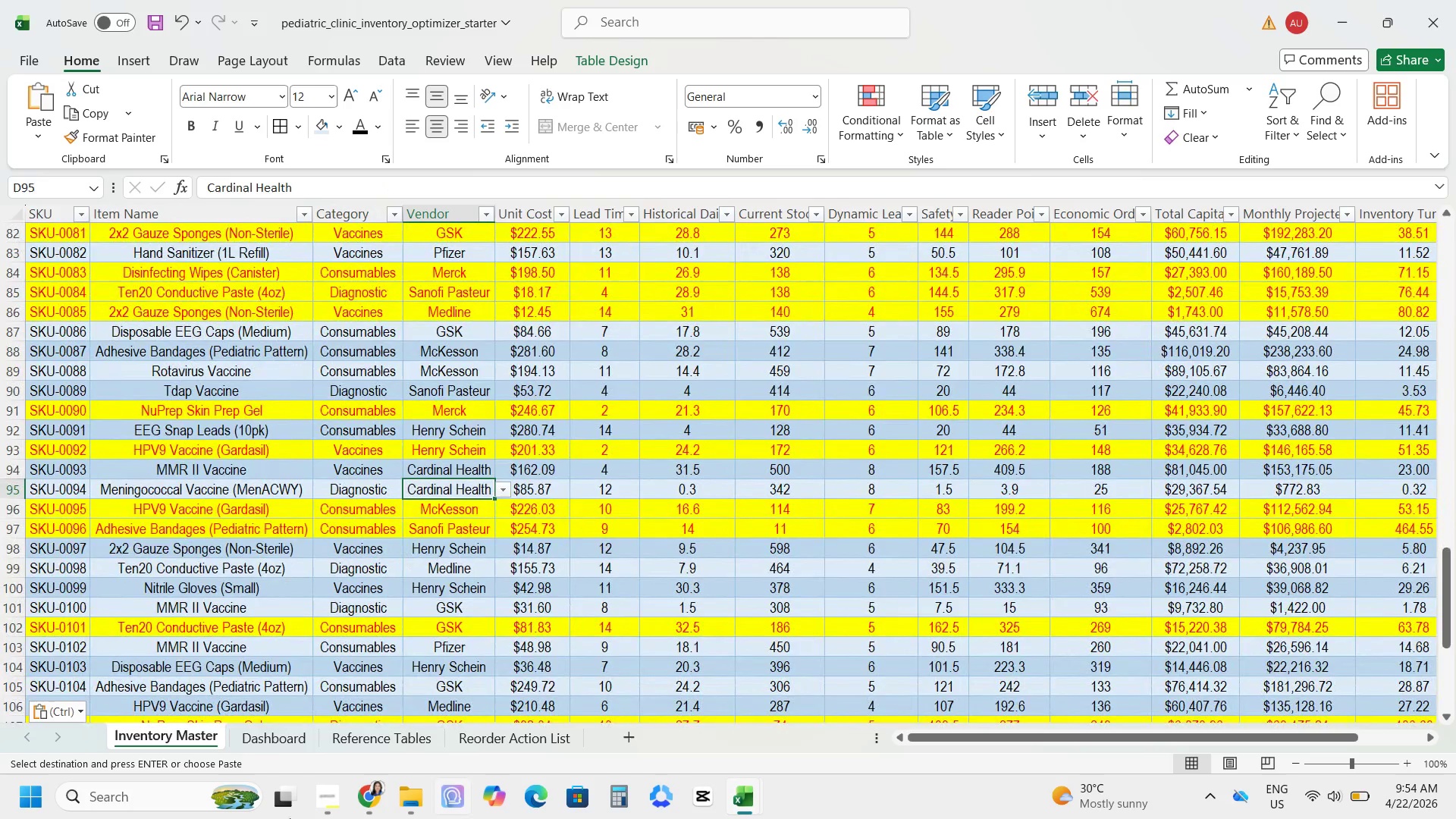 
left_click([750, 794])
 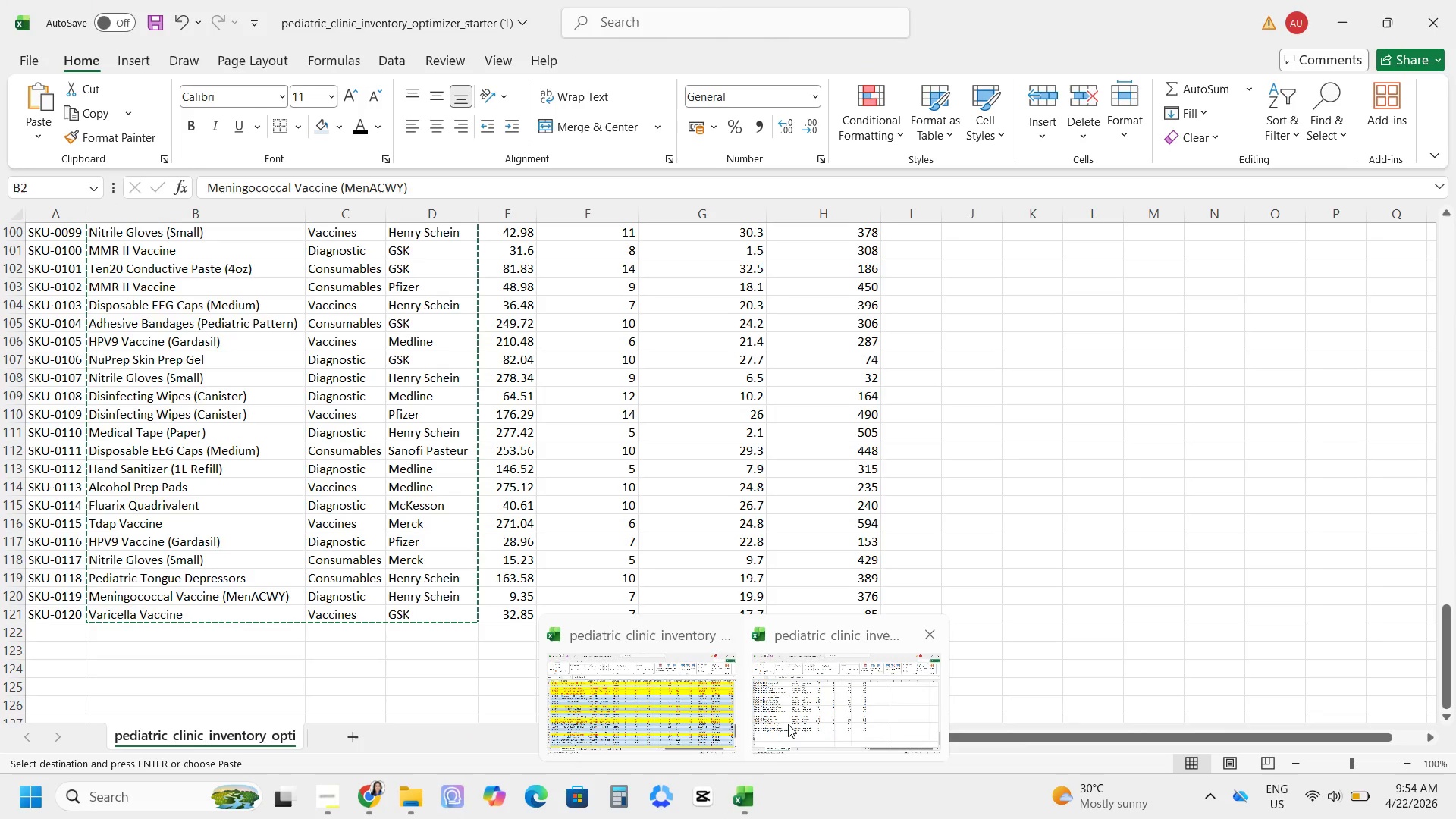 
left_click([788, 724])
 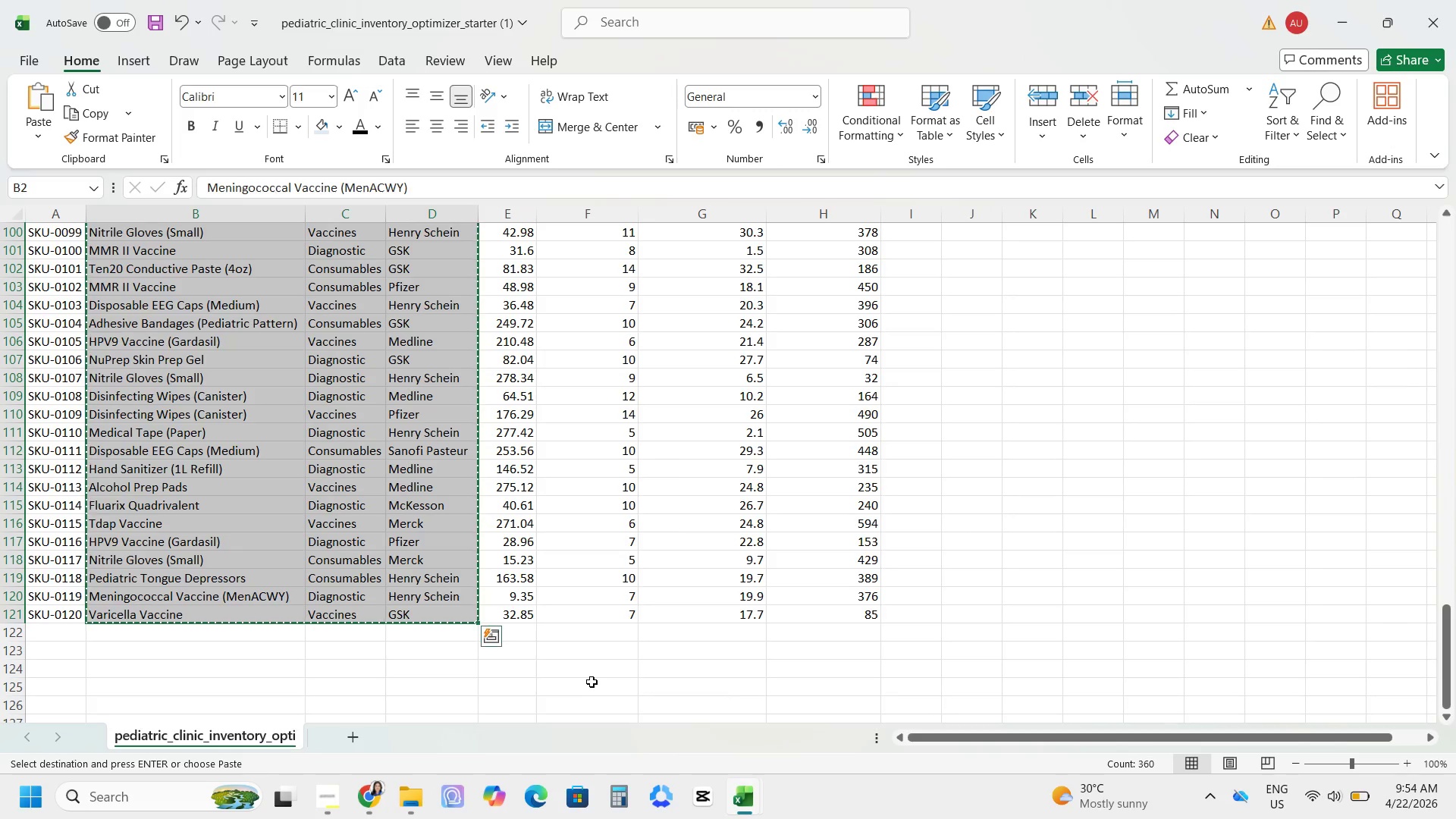 
scroll: coordinate [589, 659], scroll_direction: up, amount: 35.0
 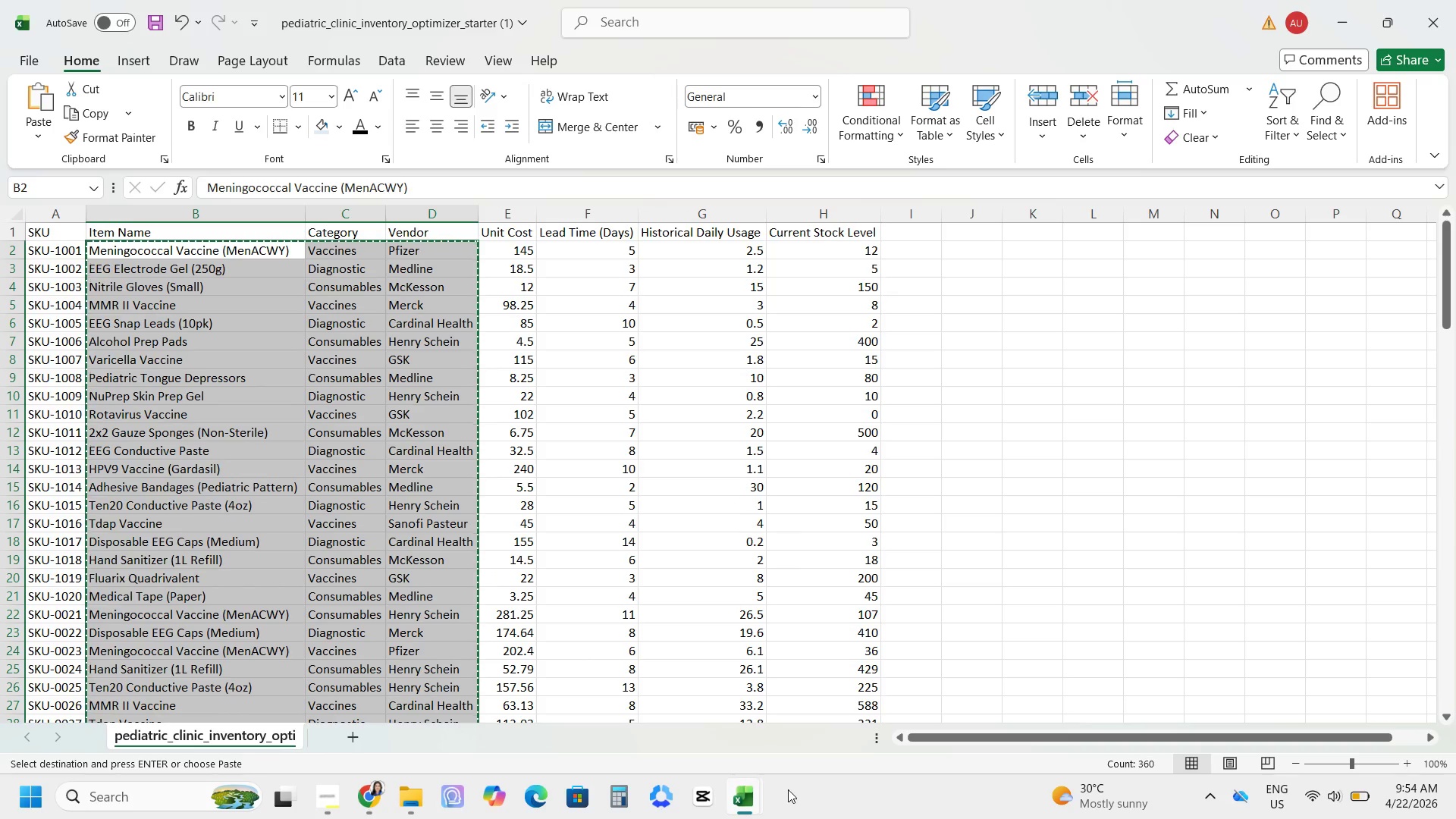 
left_click_drag(start_coordinate=[1453, 0], to_coordinate=[1128, 484])
 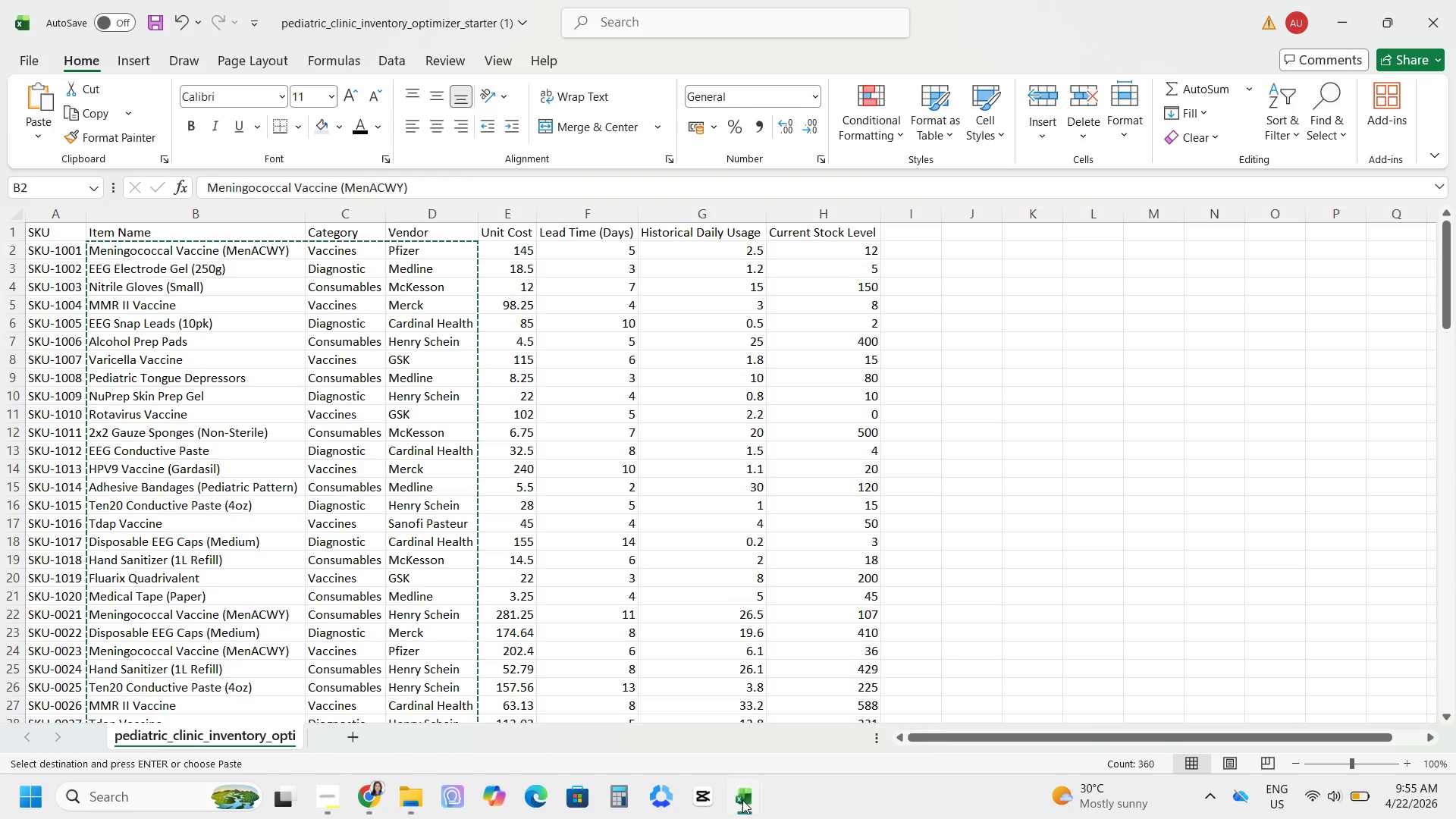 
left_click([704, 692])
 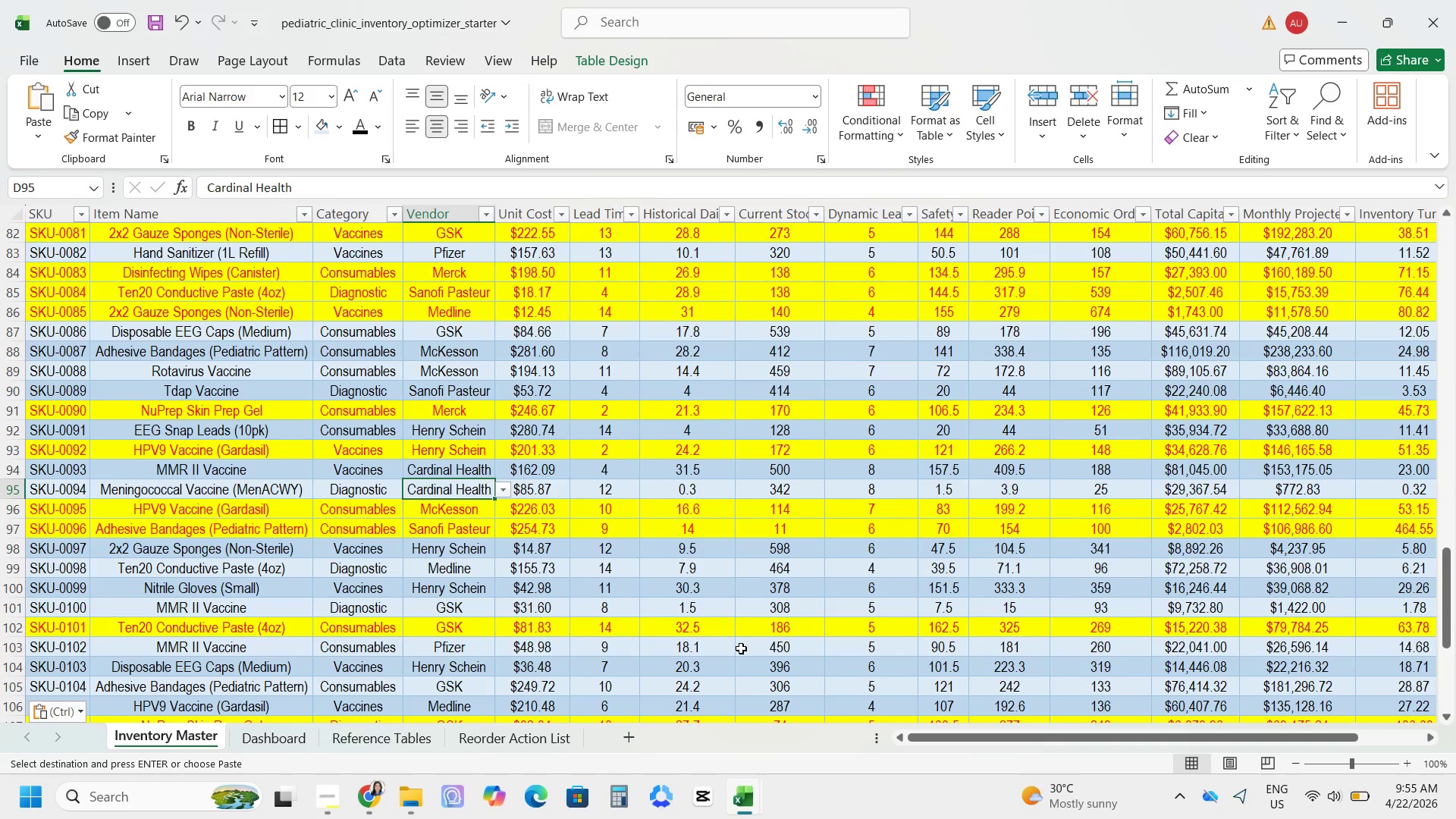 
scroll: coordinate [741, 648], scroll_direction: up, amount: 1.0
 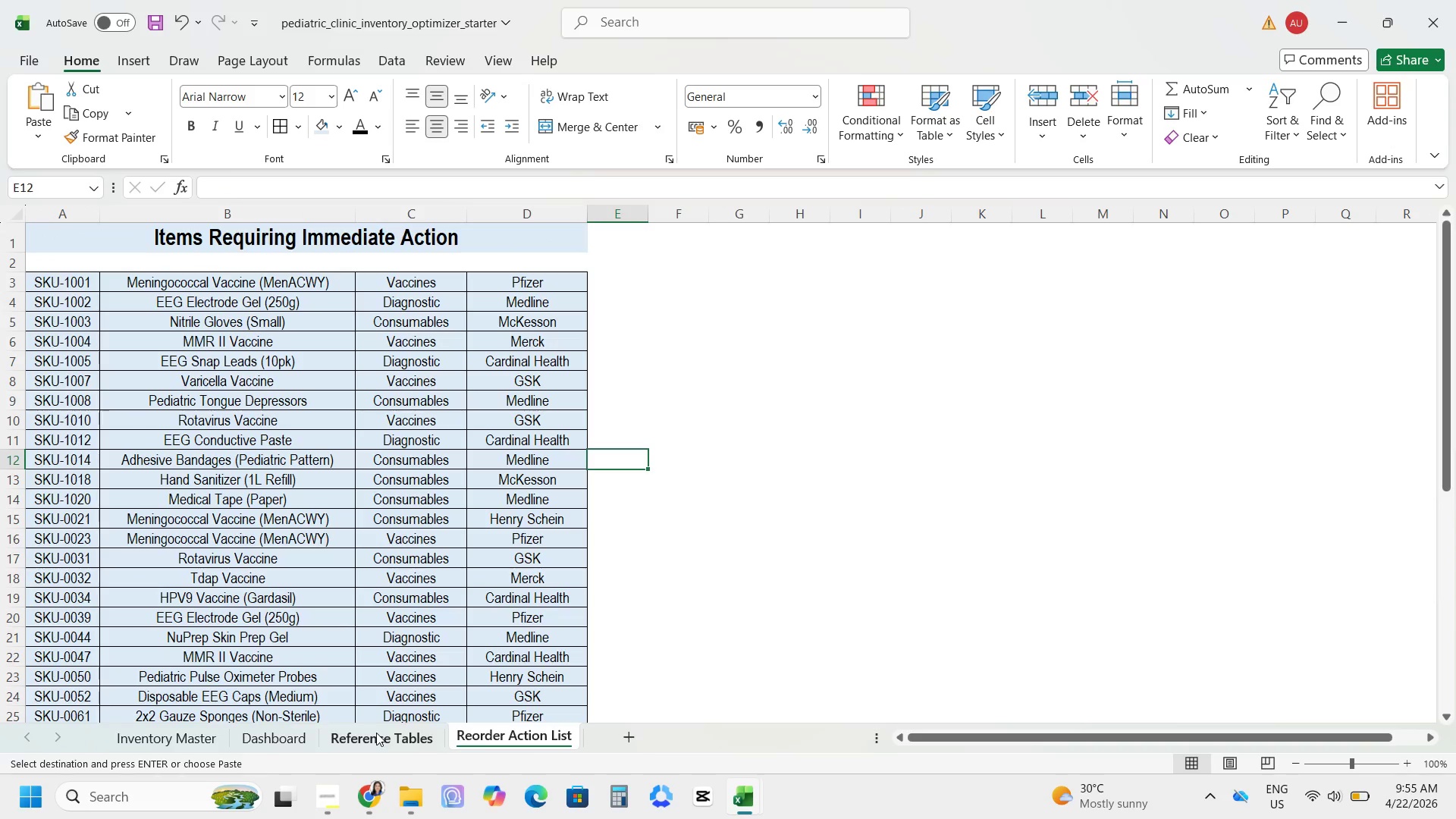 
wait(9.15)
 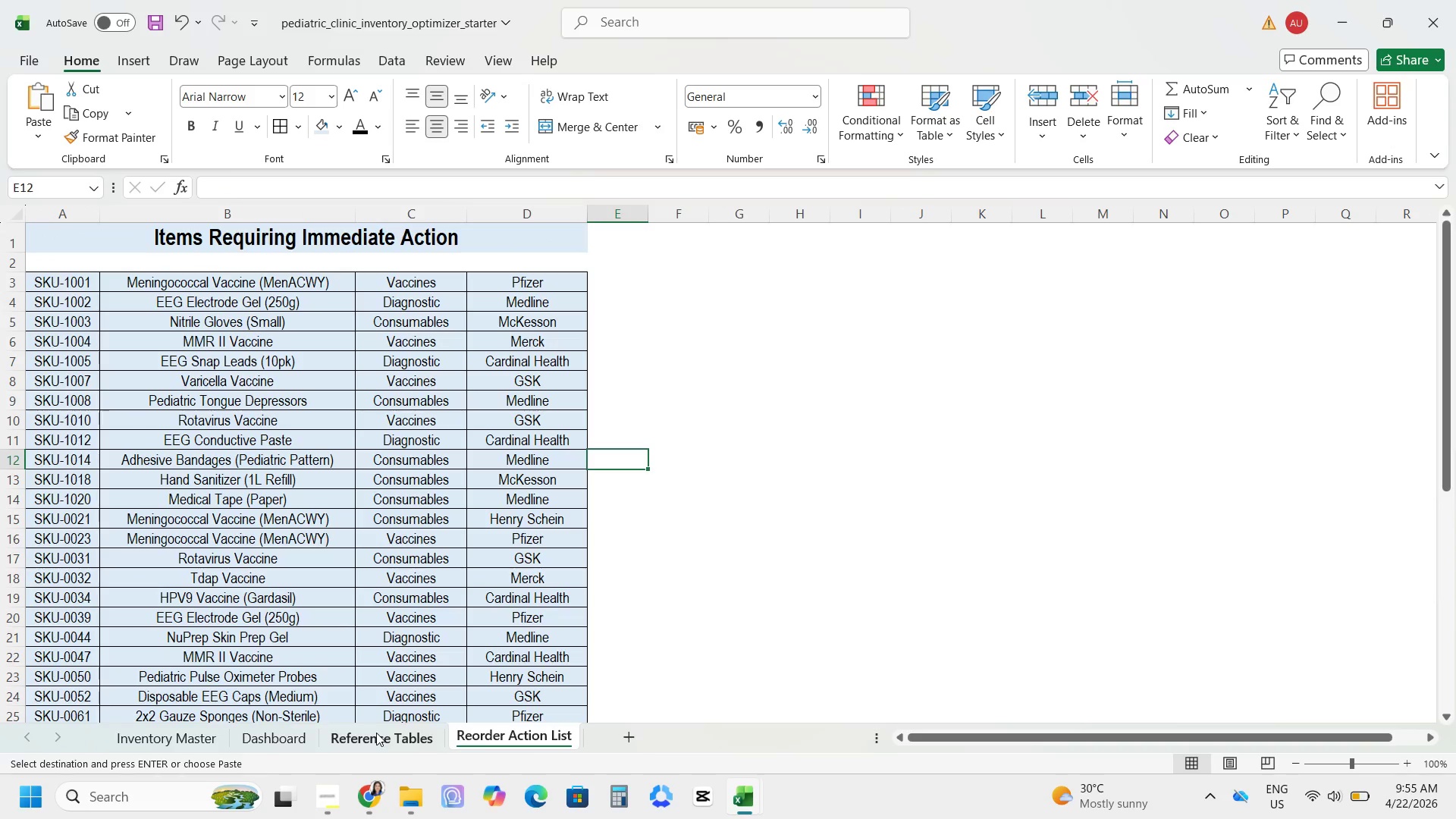 
scroll: coordinate [396, 615], scroll_direction: none, amount: 0.0
 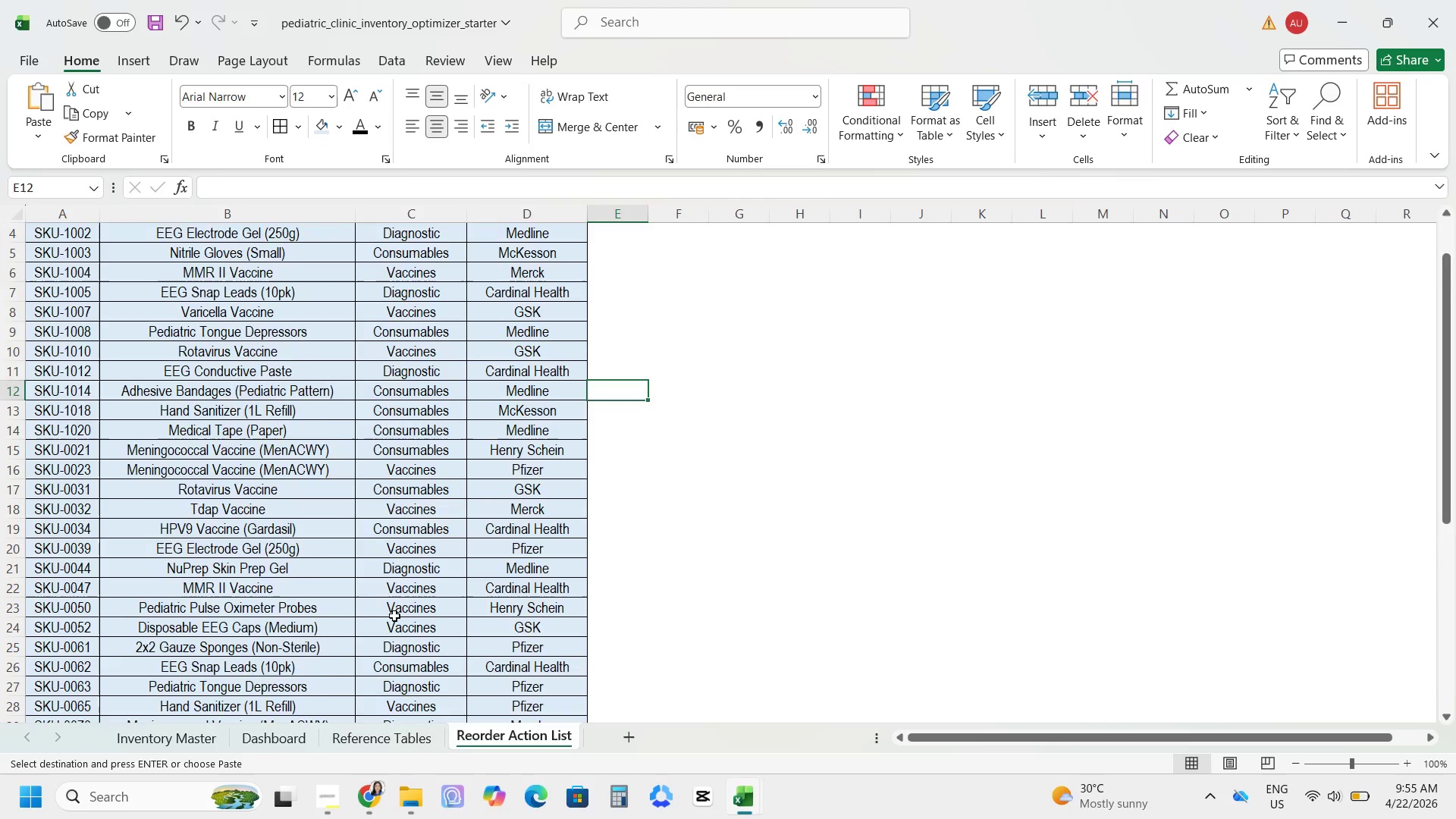 
scroll: coordinate [394, 616], scroll_direction: down, amount: 1.0
 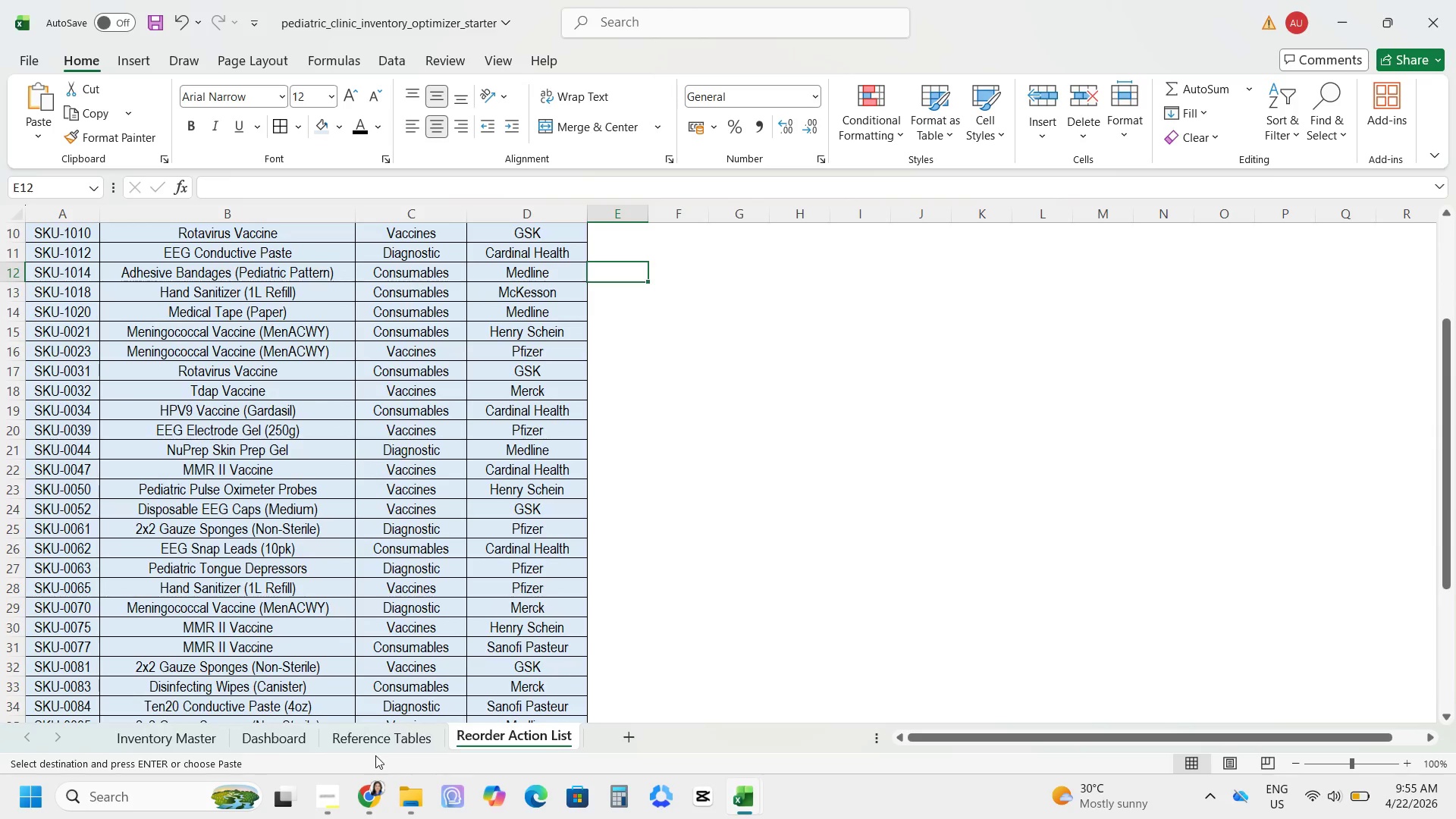 
left_click([371, 733])
 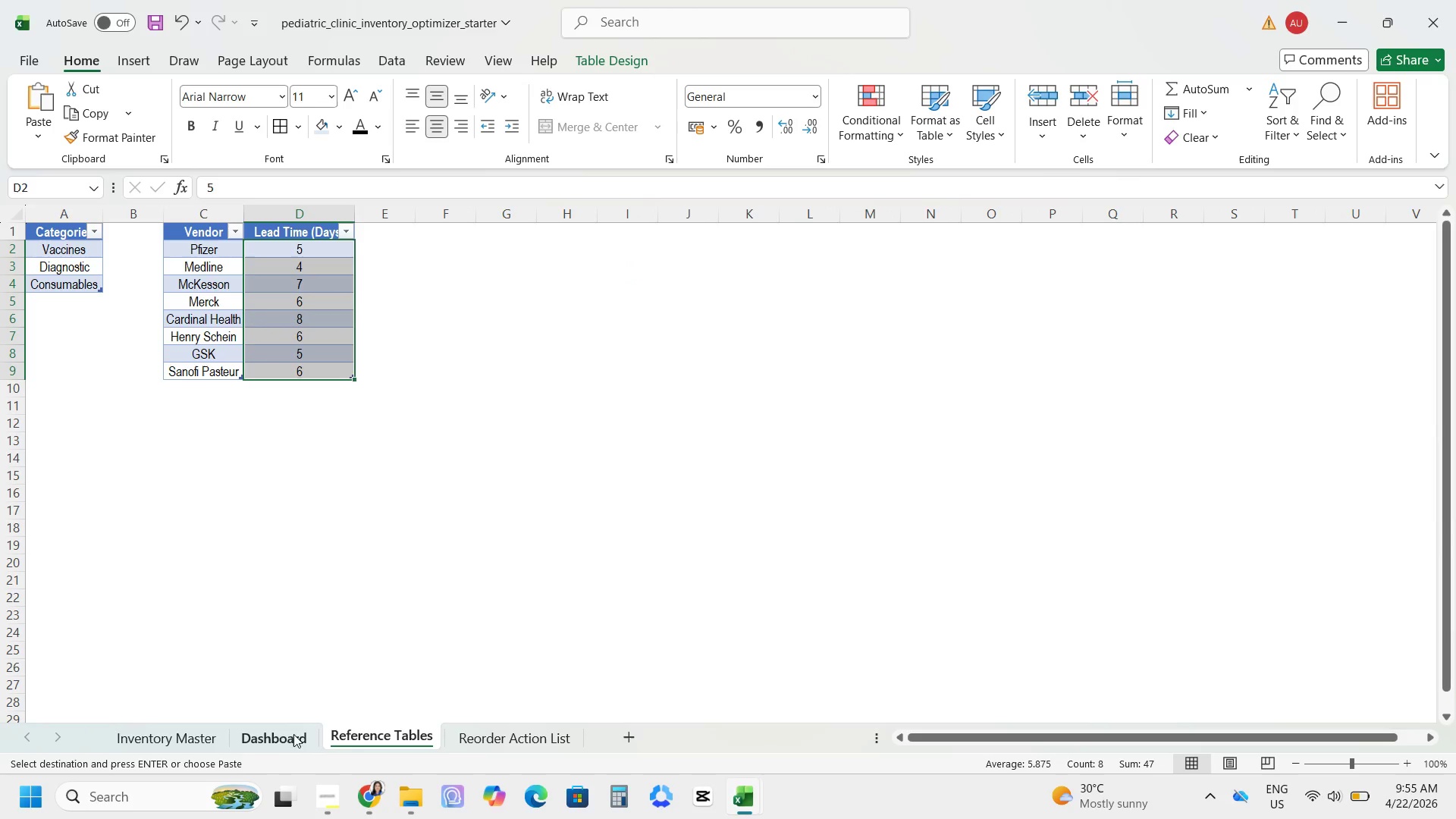 
left_click([284, 736])
 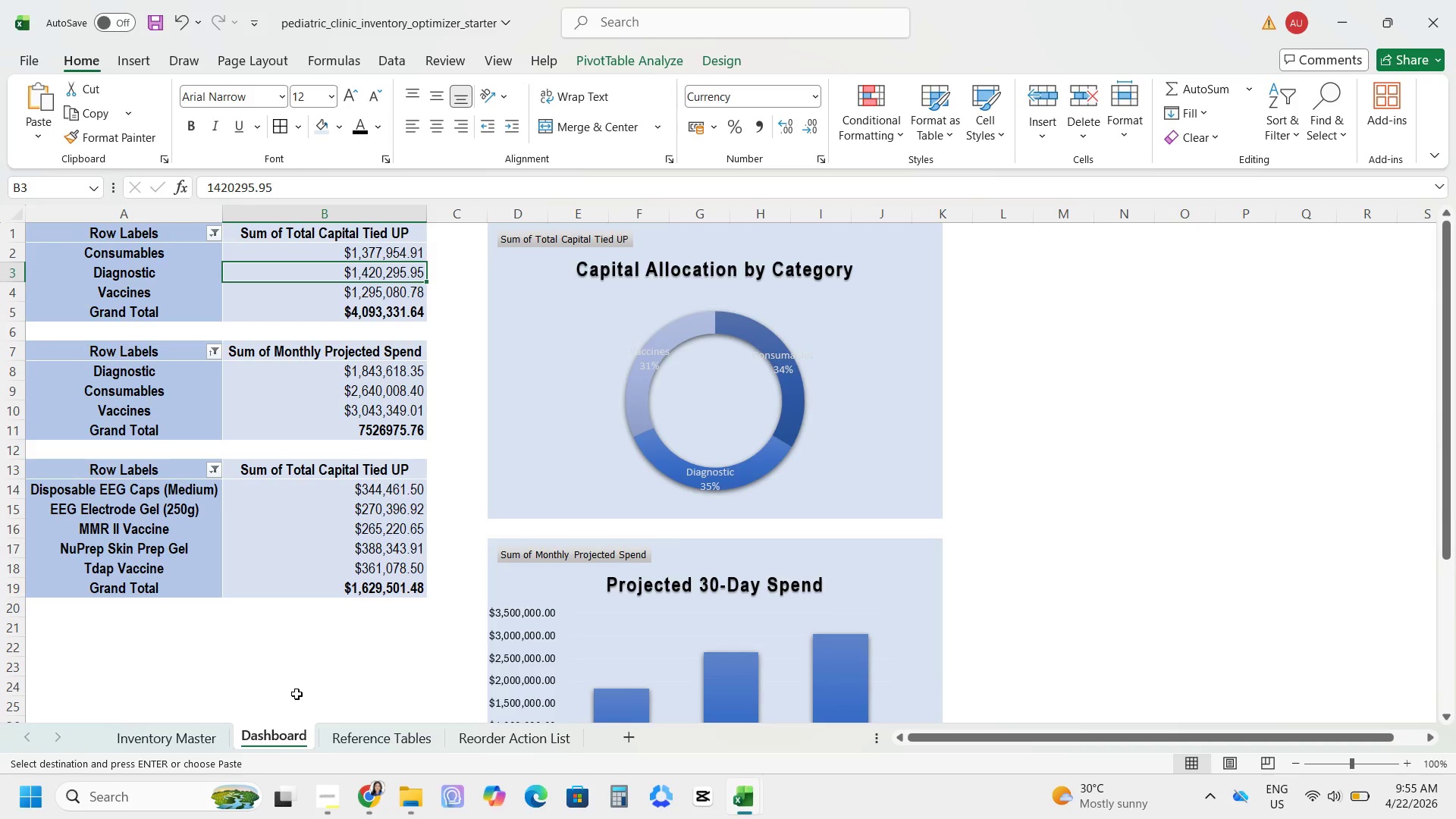 
mouse_move([369, 558])
 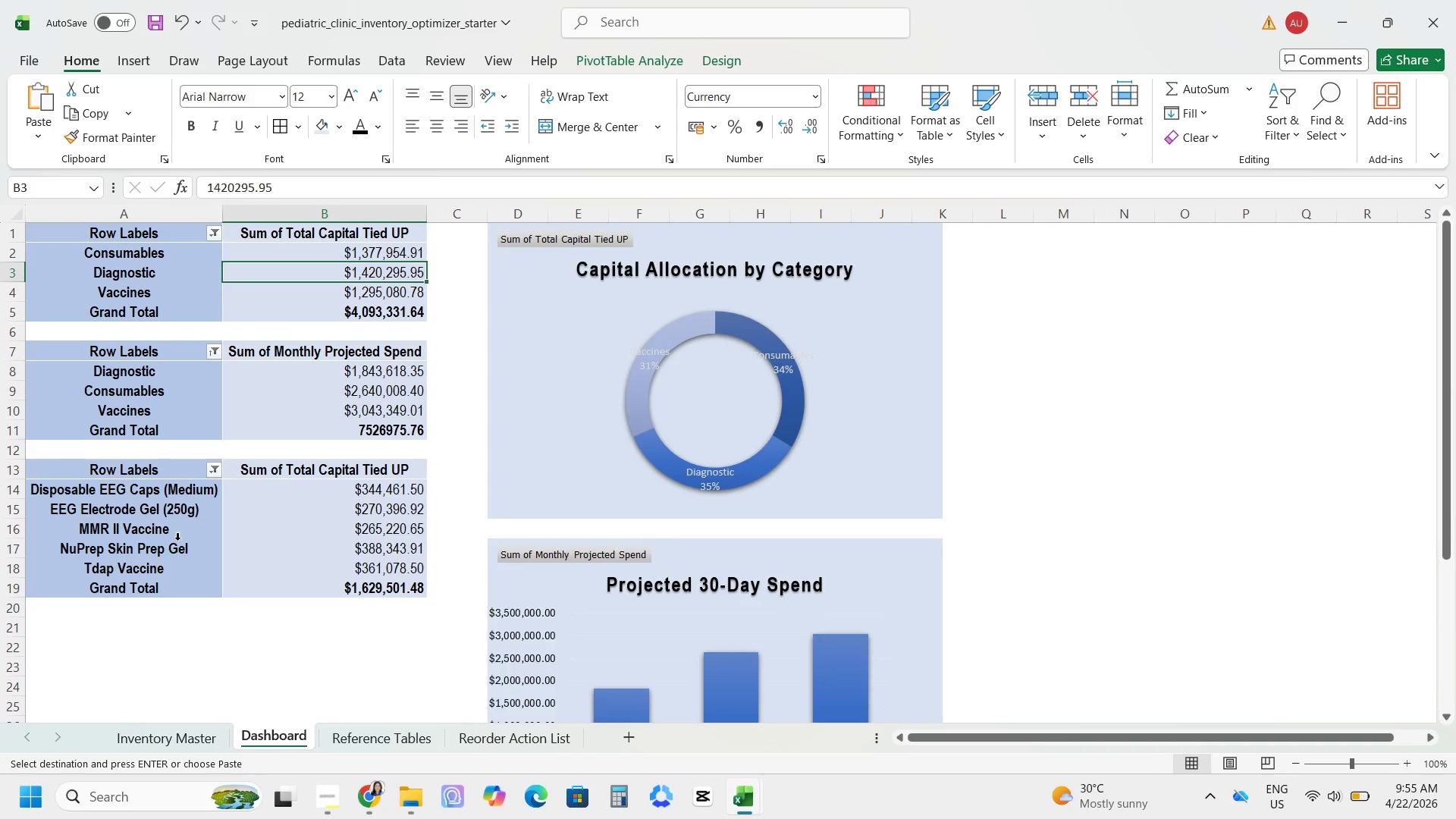 
left_click([177, 540])
 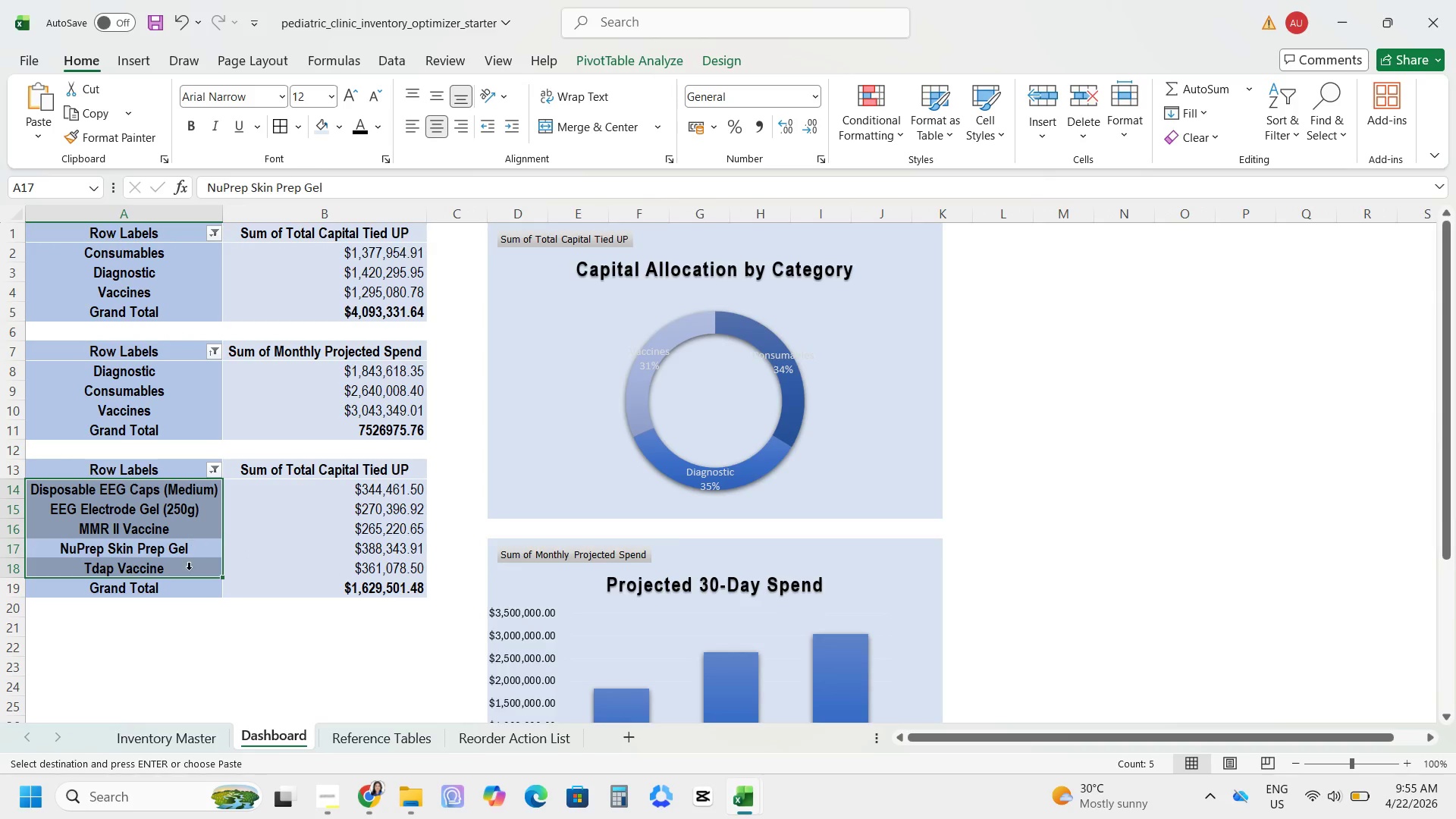 
left_click([171, 596])
 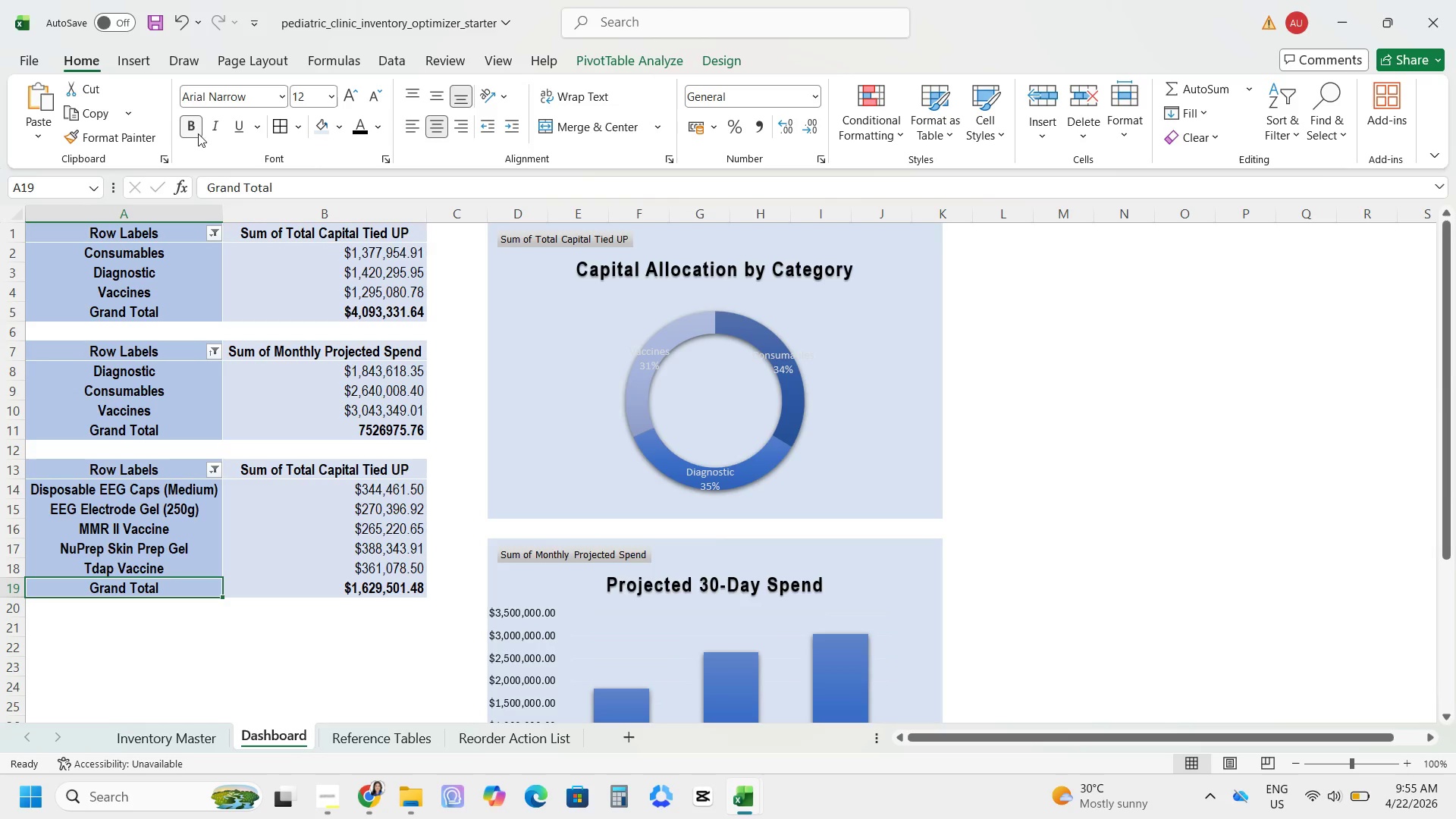 
left_click([141, 617])
 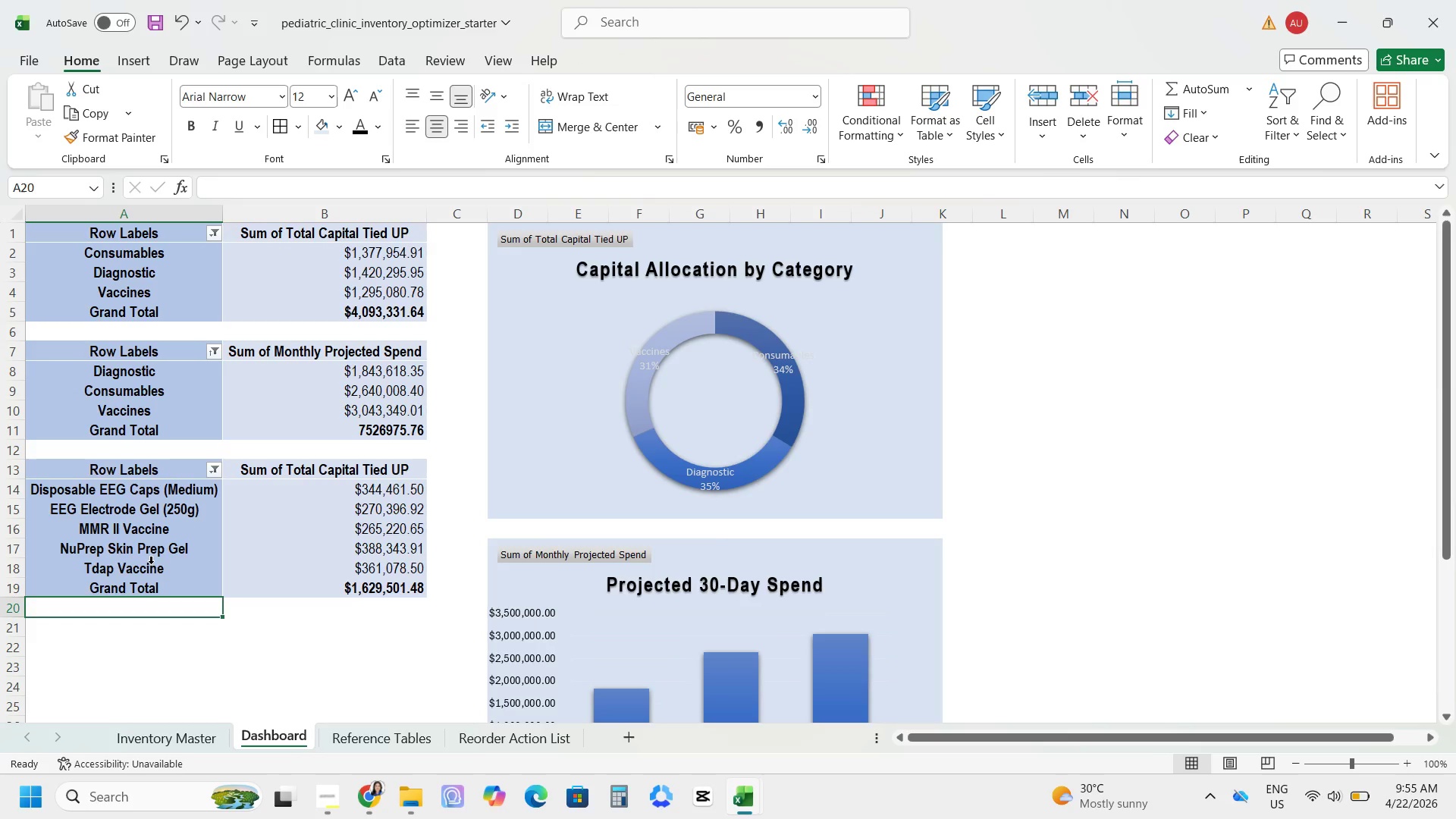 
left_click([152, 582])
 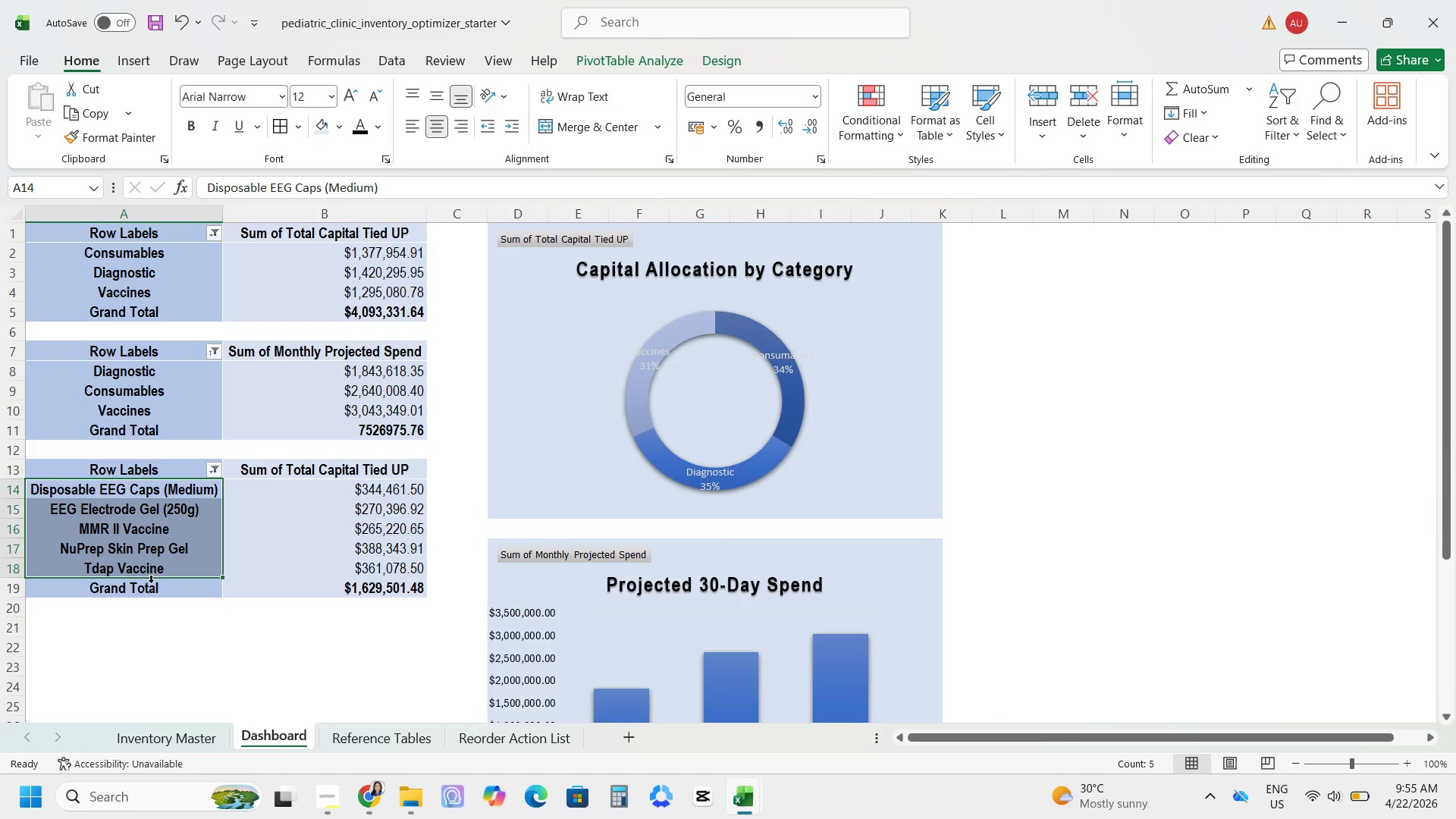 
left_click([152, 586])
 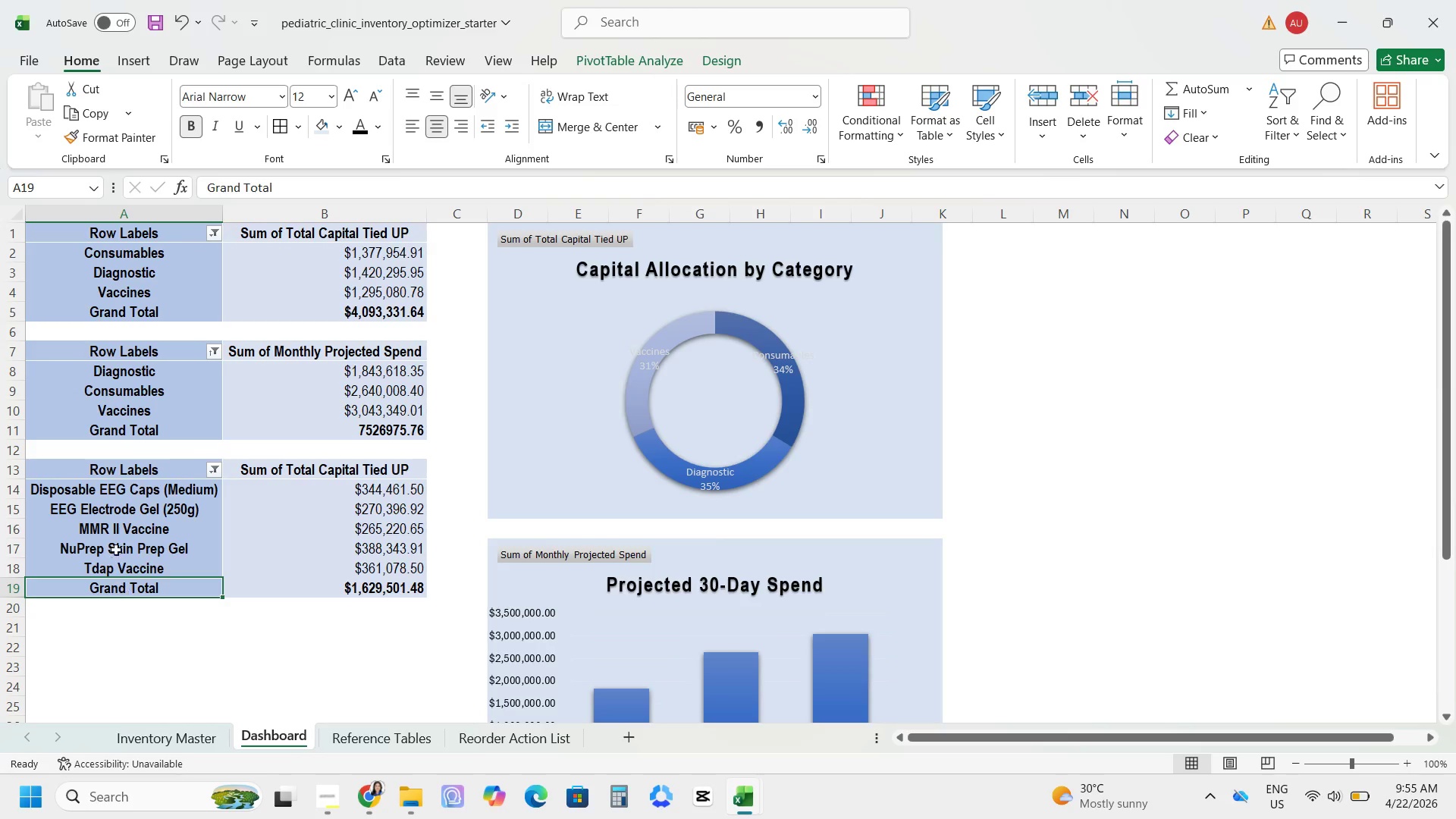 
left_click([133, 421])
 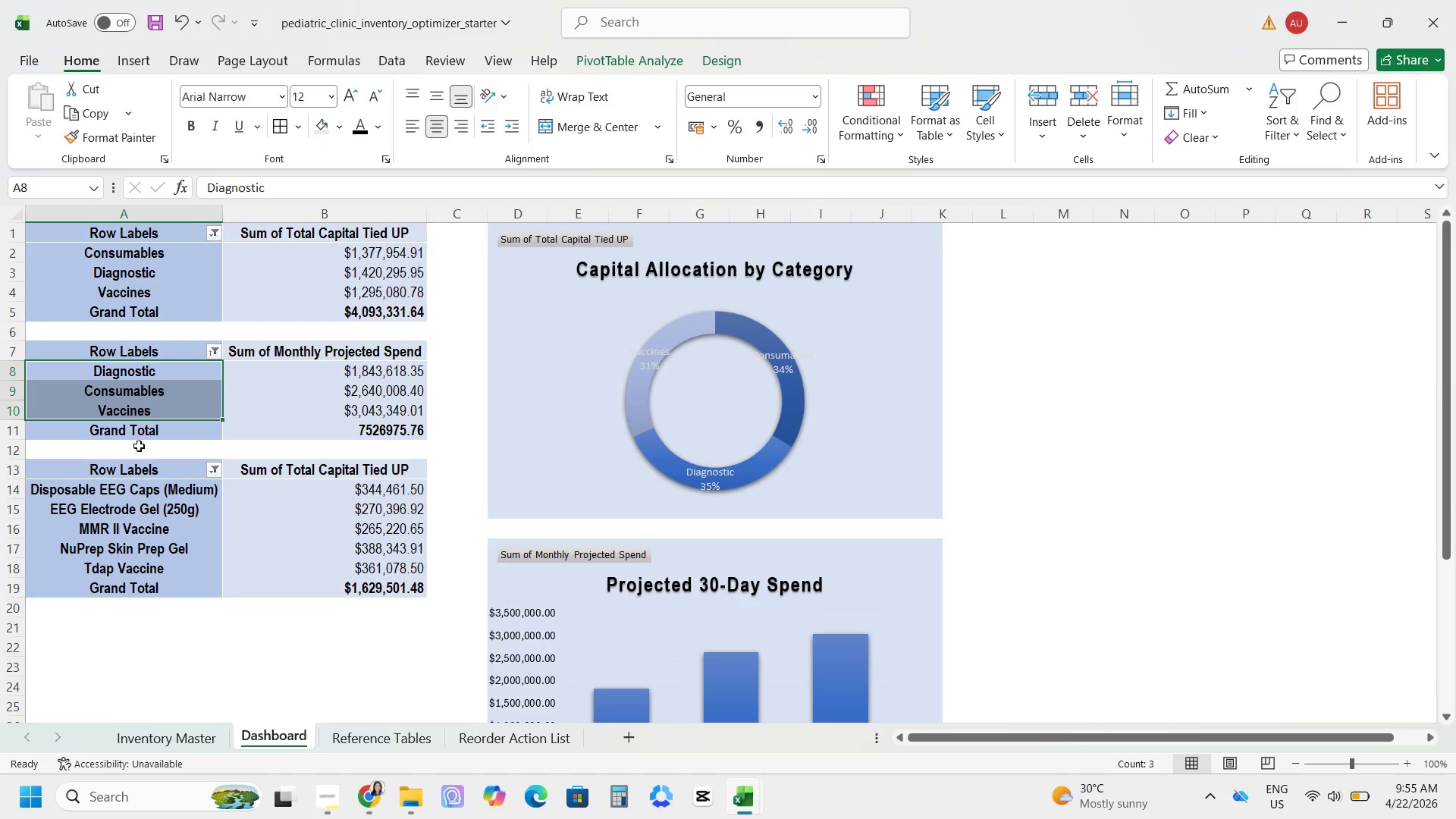 
left_click_drag(start_coordinate=[139, 446], to_coordinate=[140, 450])
 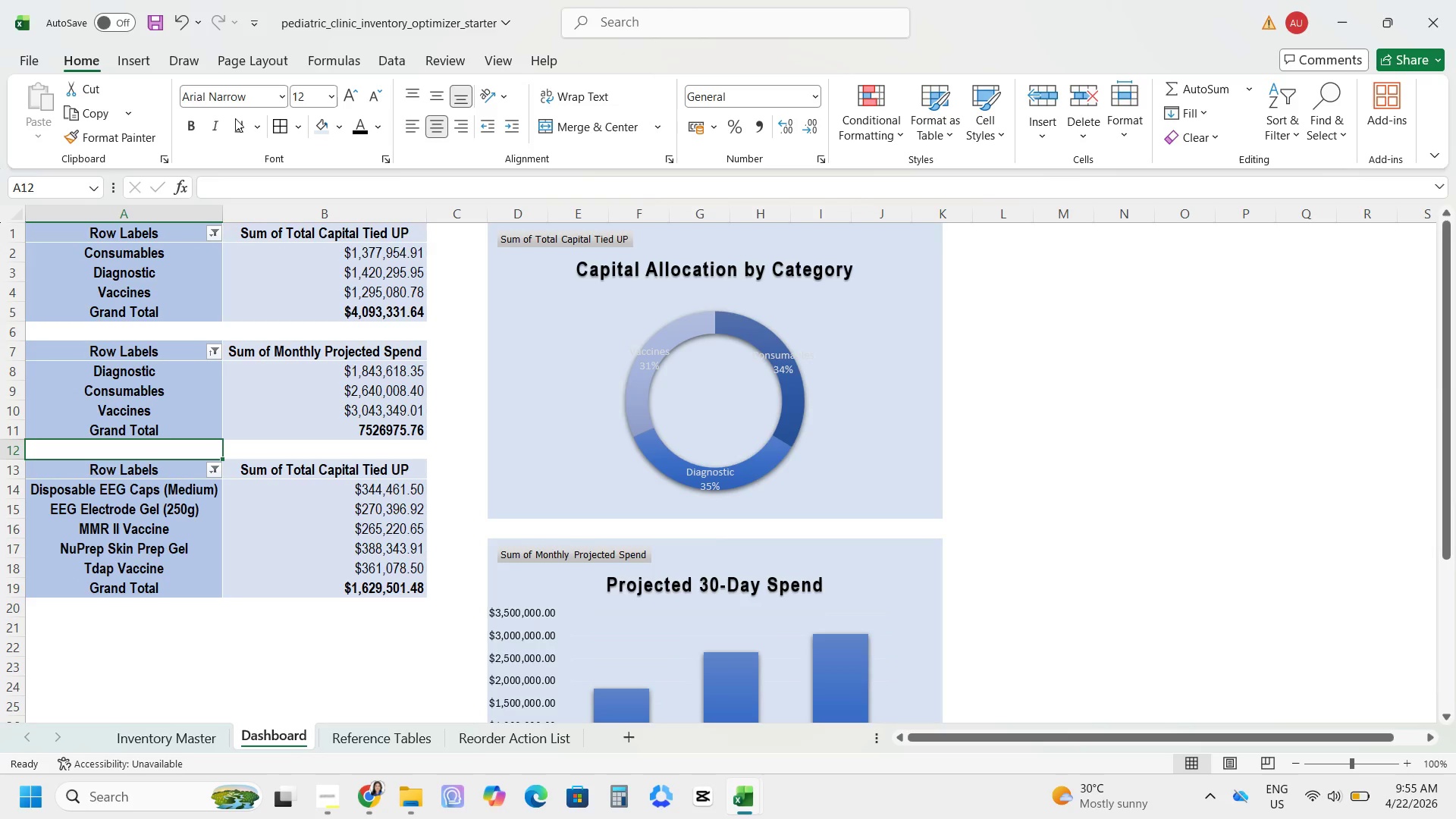 
left_click([200, 118])
 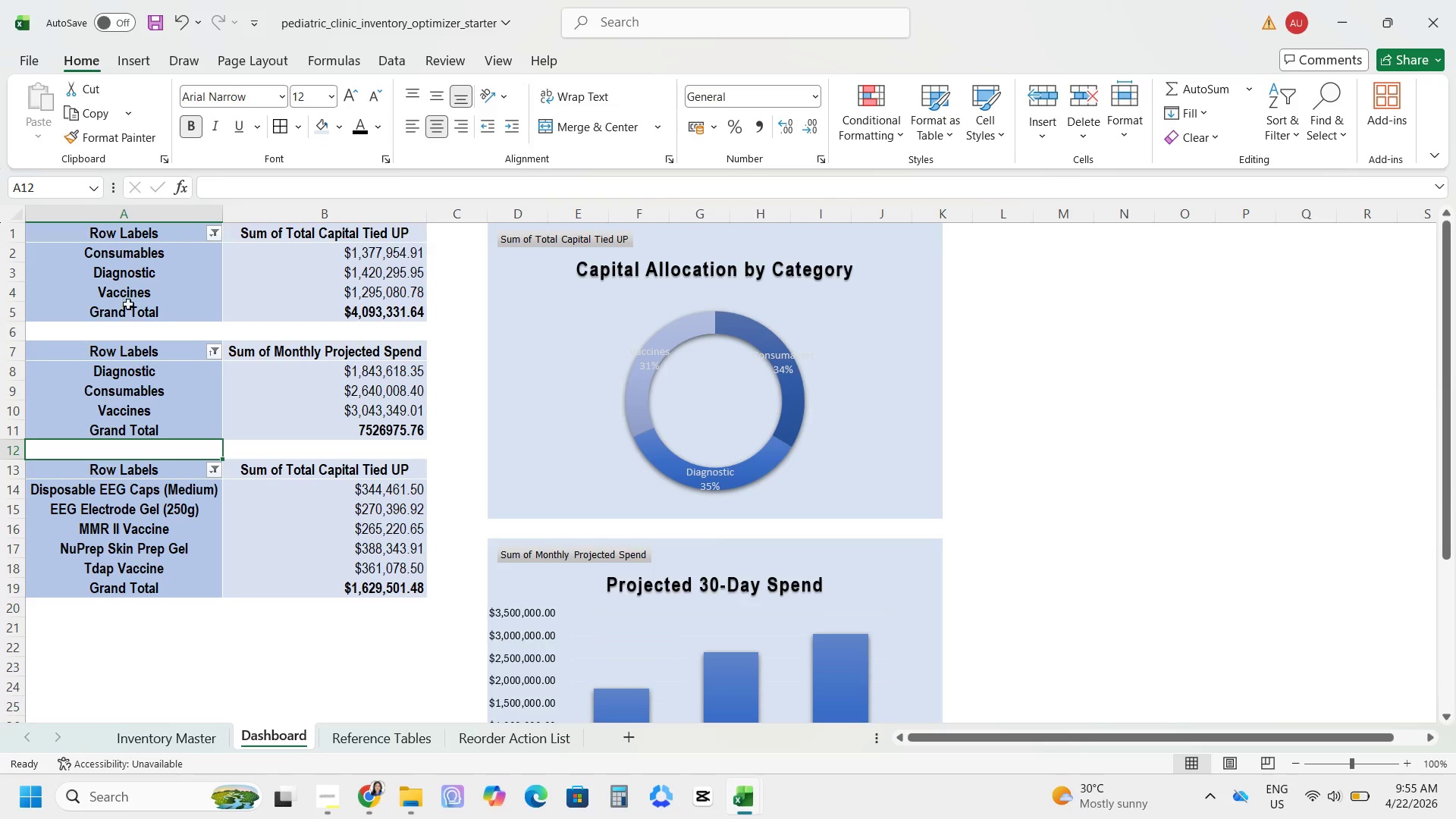 
left_click([143, 316])
 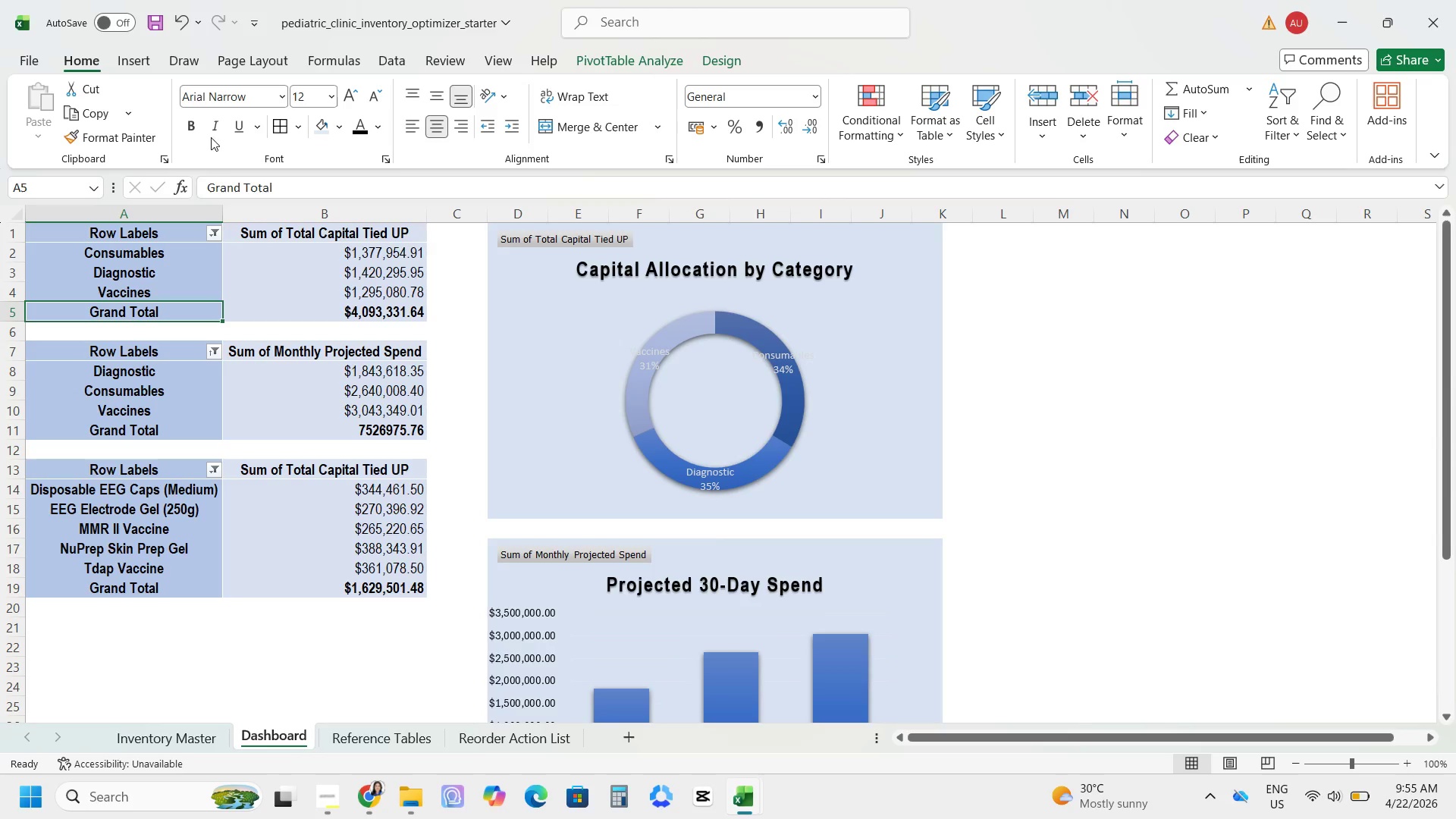 
left_click([196, 121])
 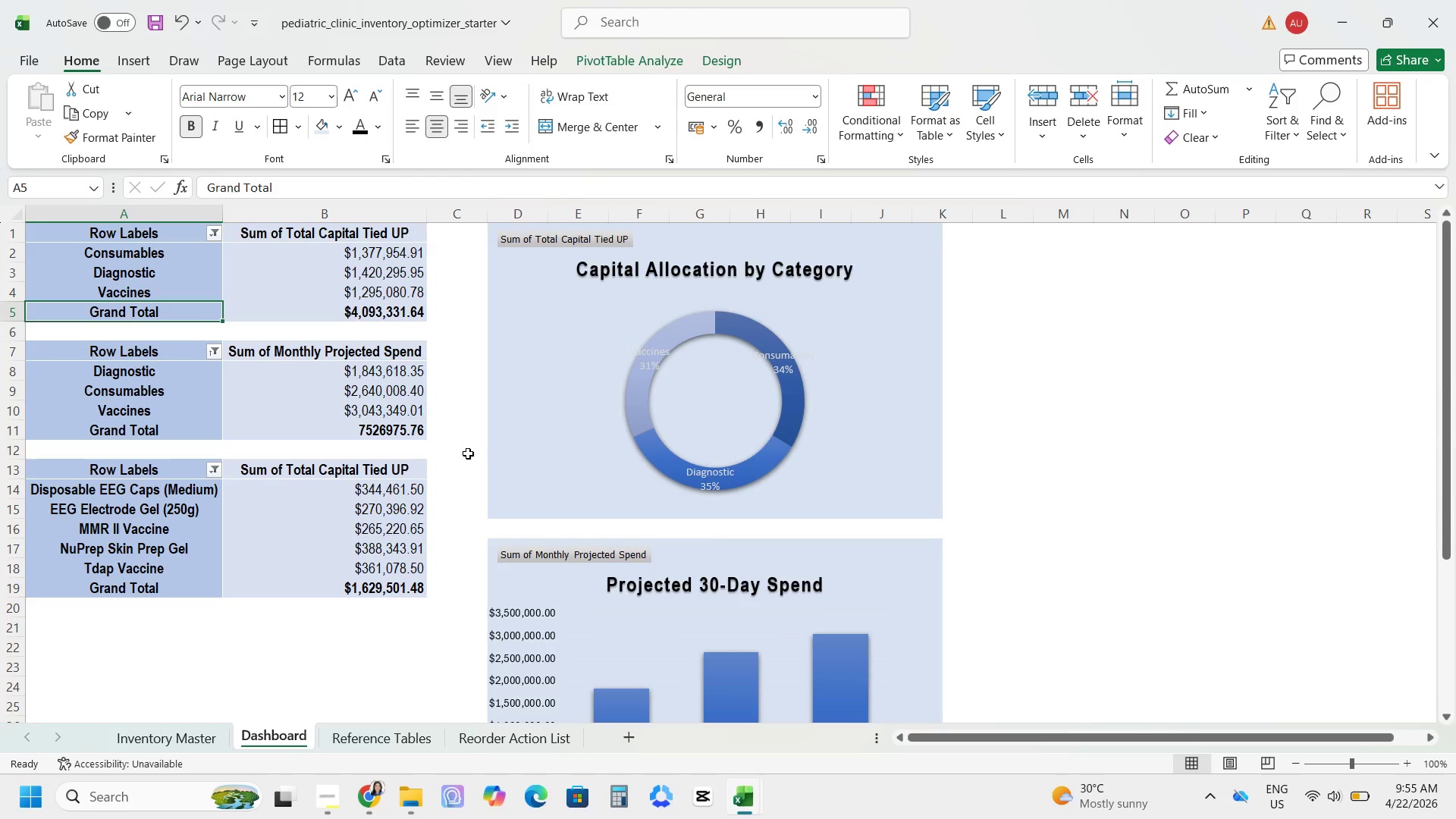 
left_click([469, 475])
 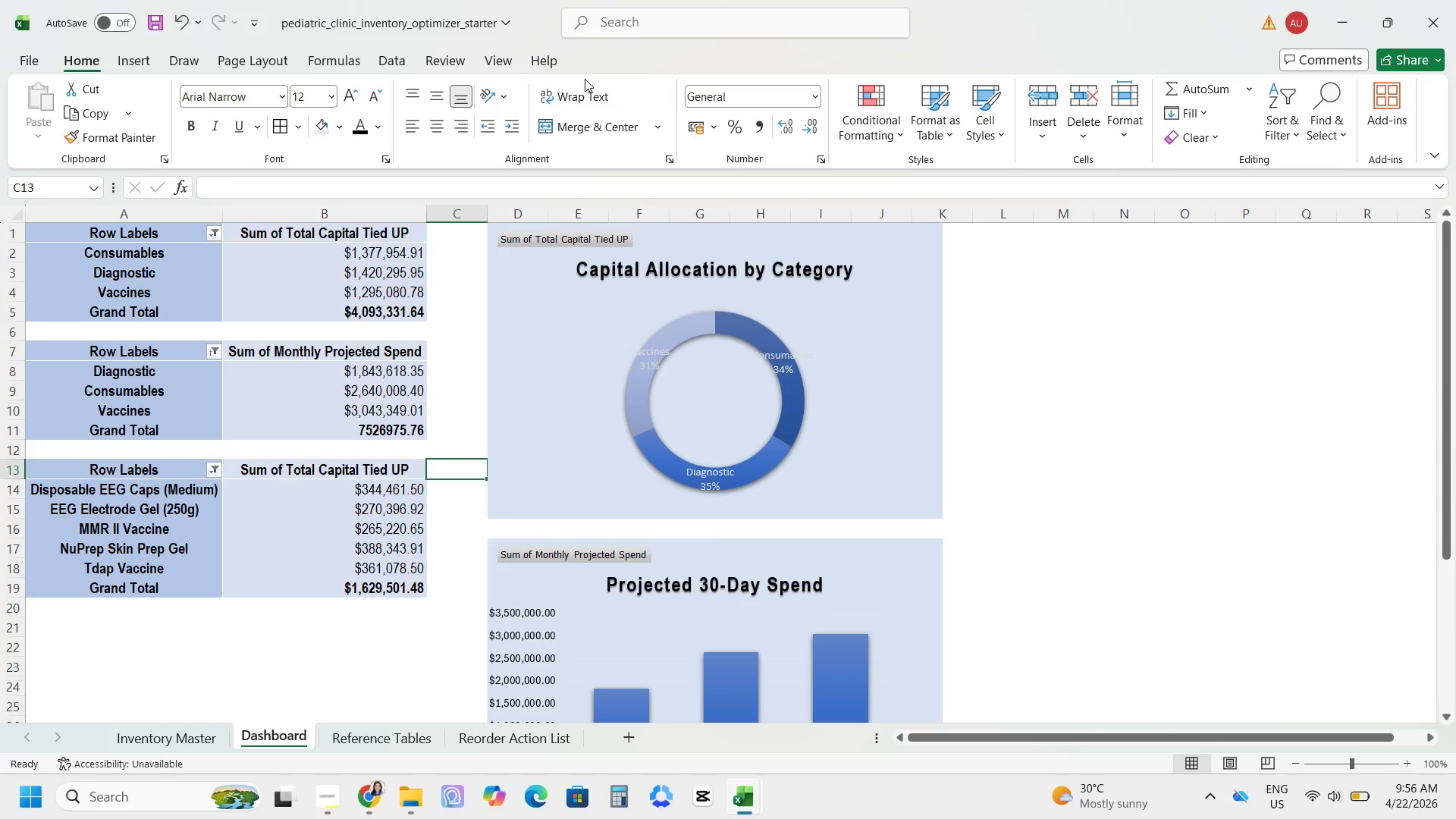 
wait(30.36)
 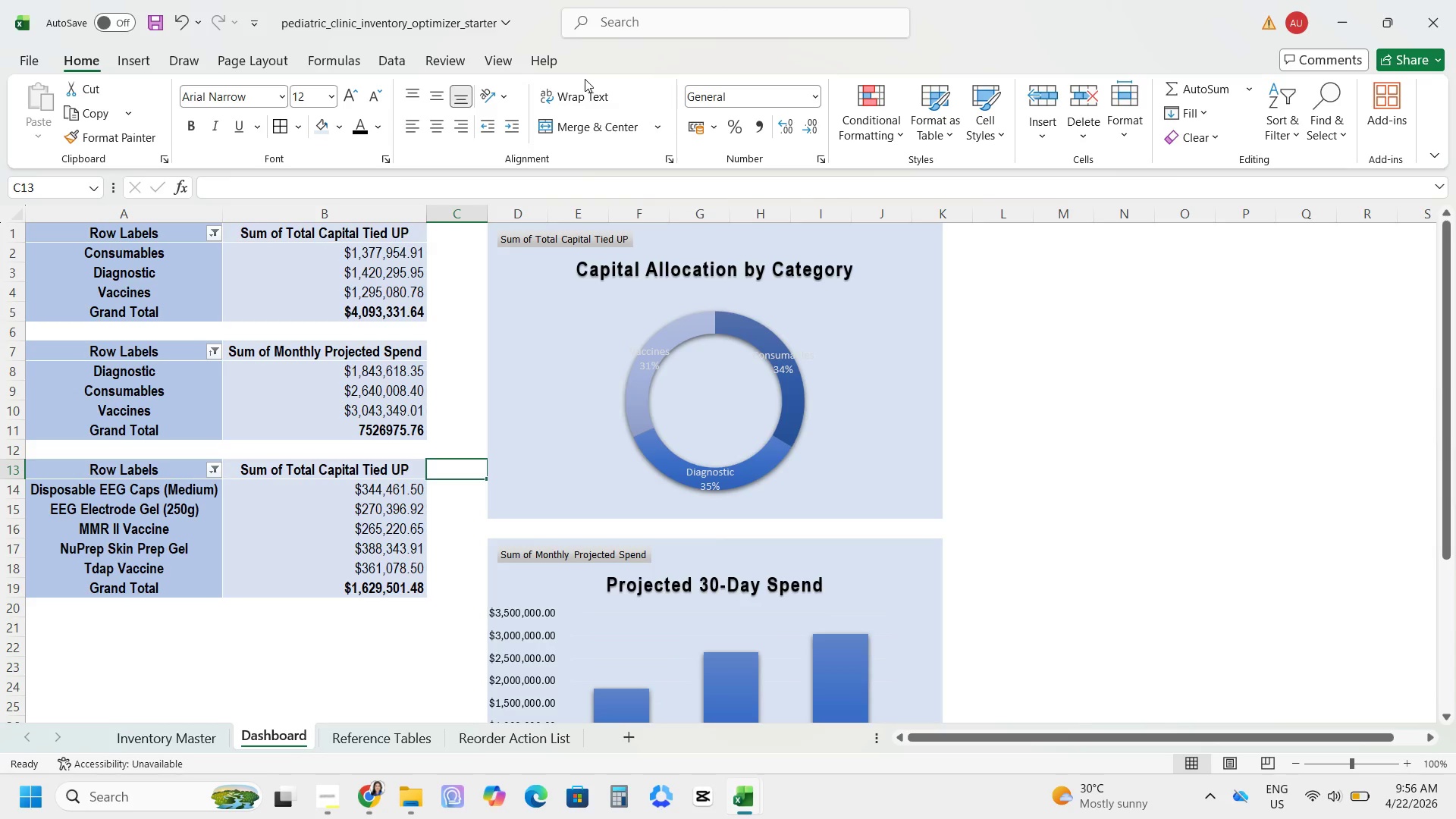 
left_click([711, 471])
 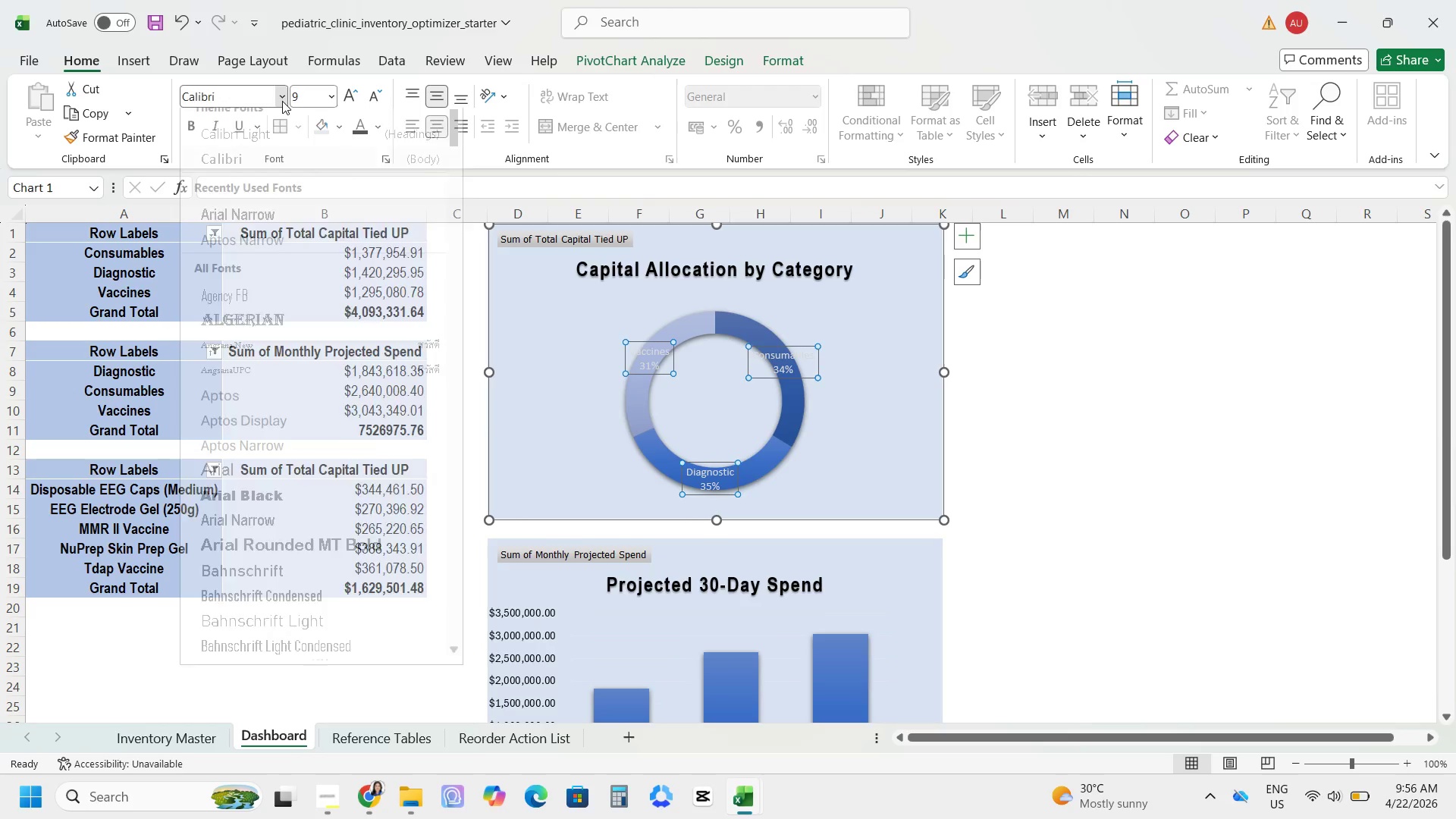 
mouse_move([249, 366])
 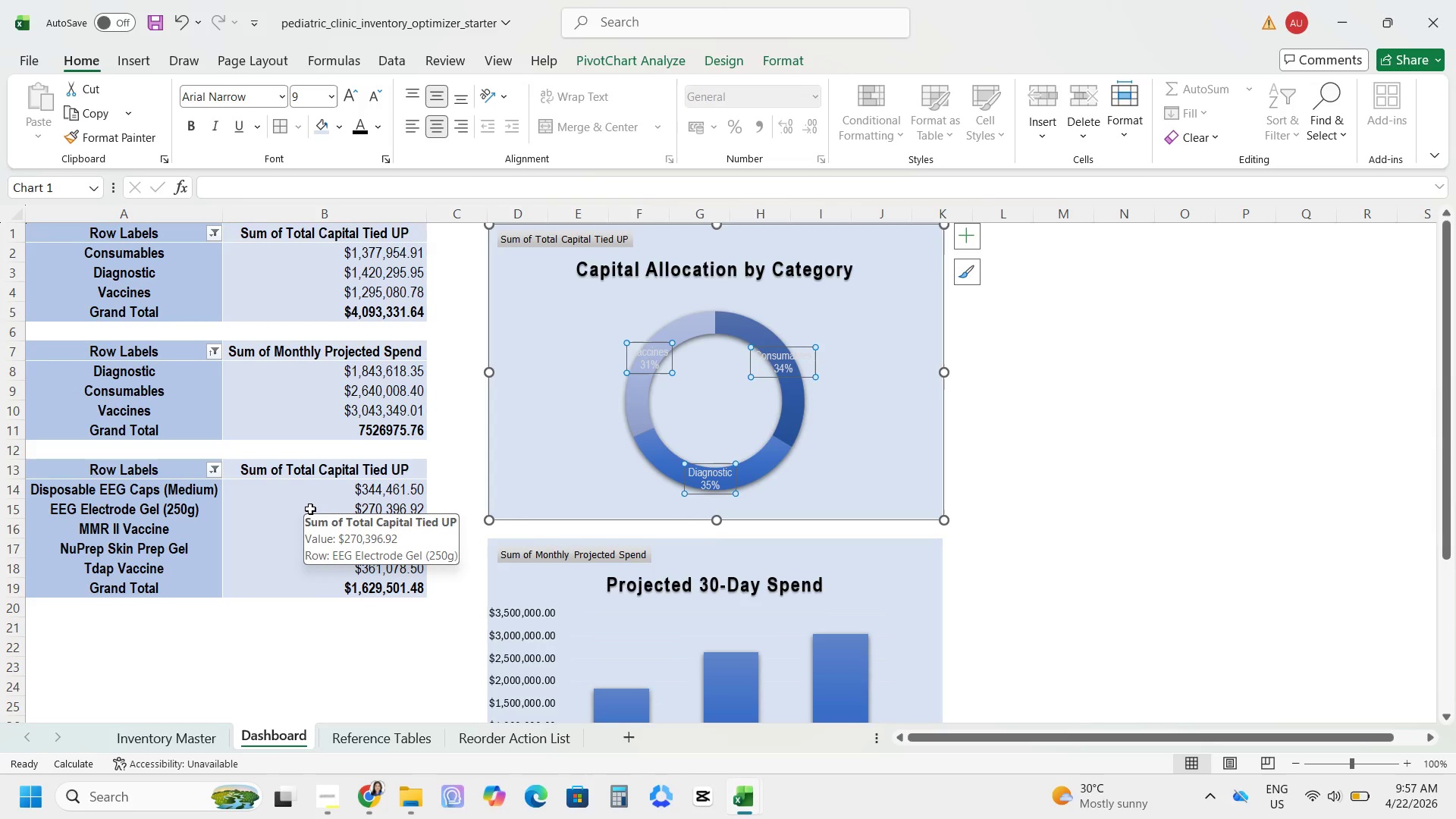 
wait(79.36)
 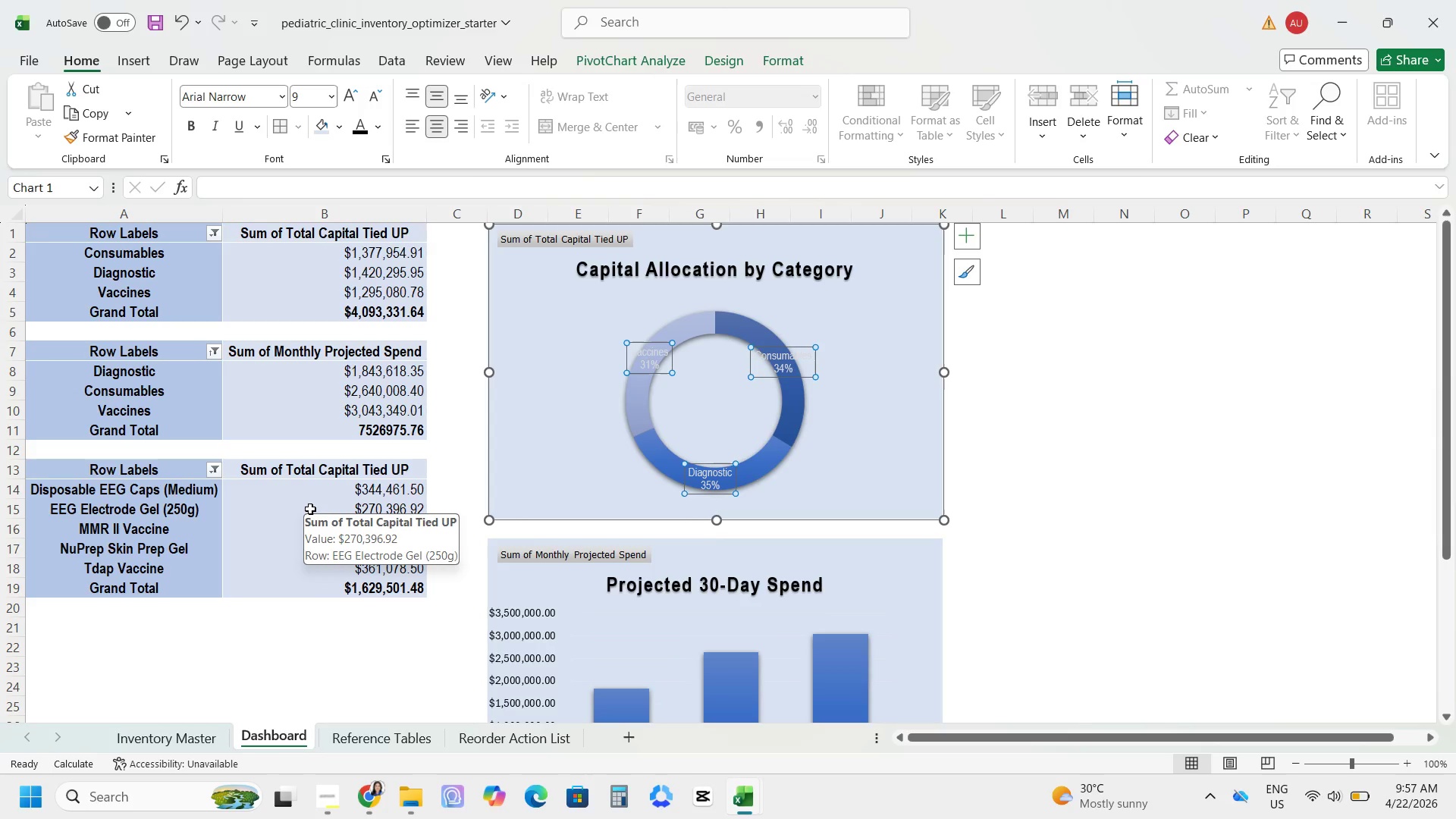 
left_click([315, 813])
 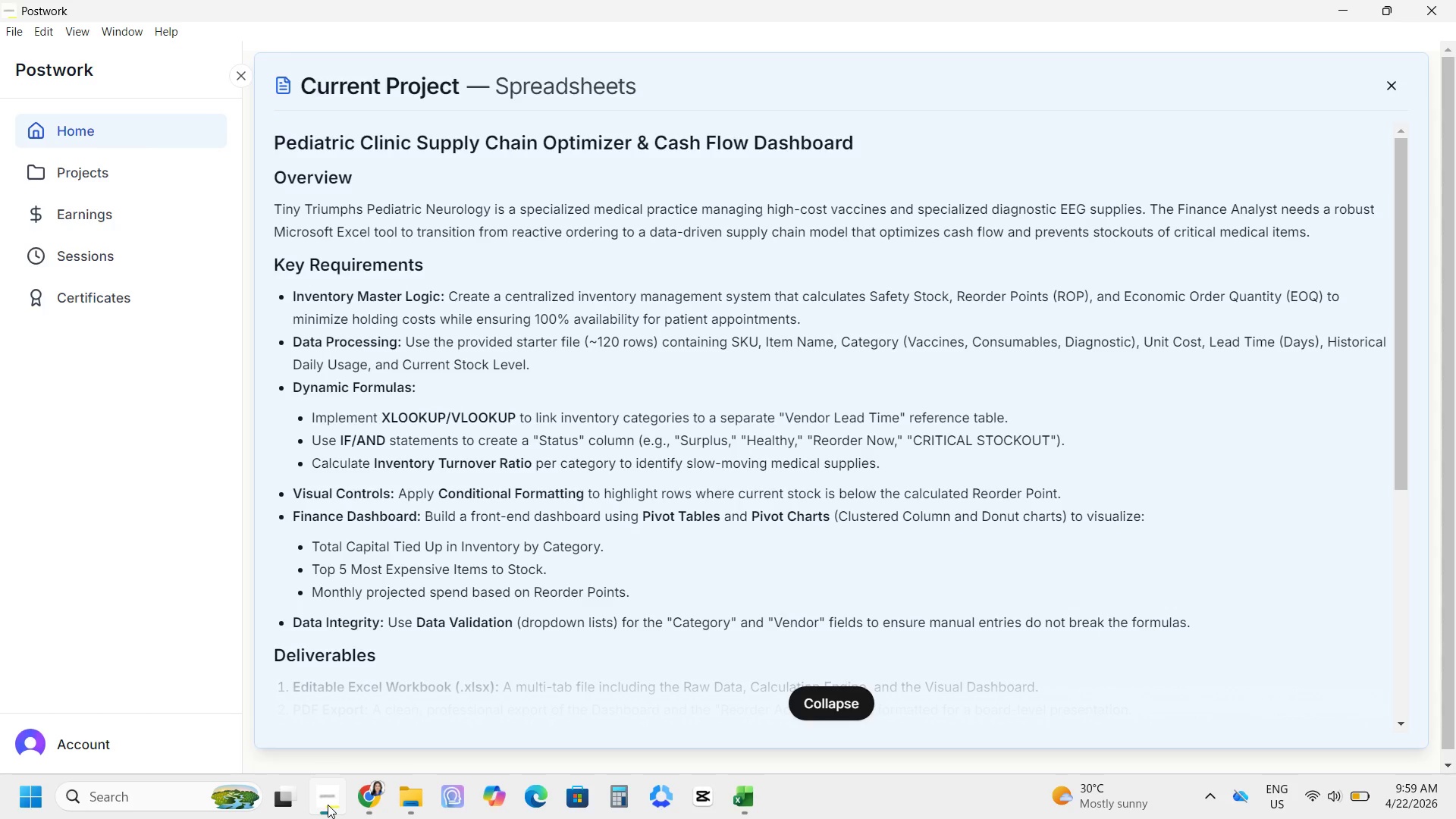 
wait(111.47)
 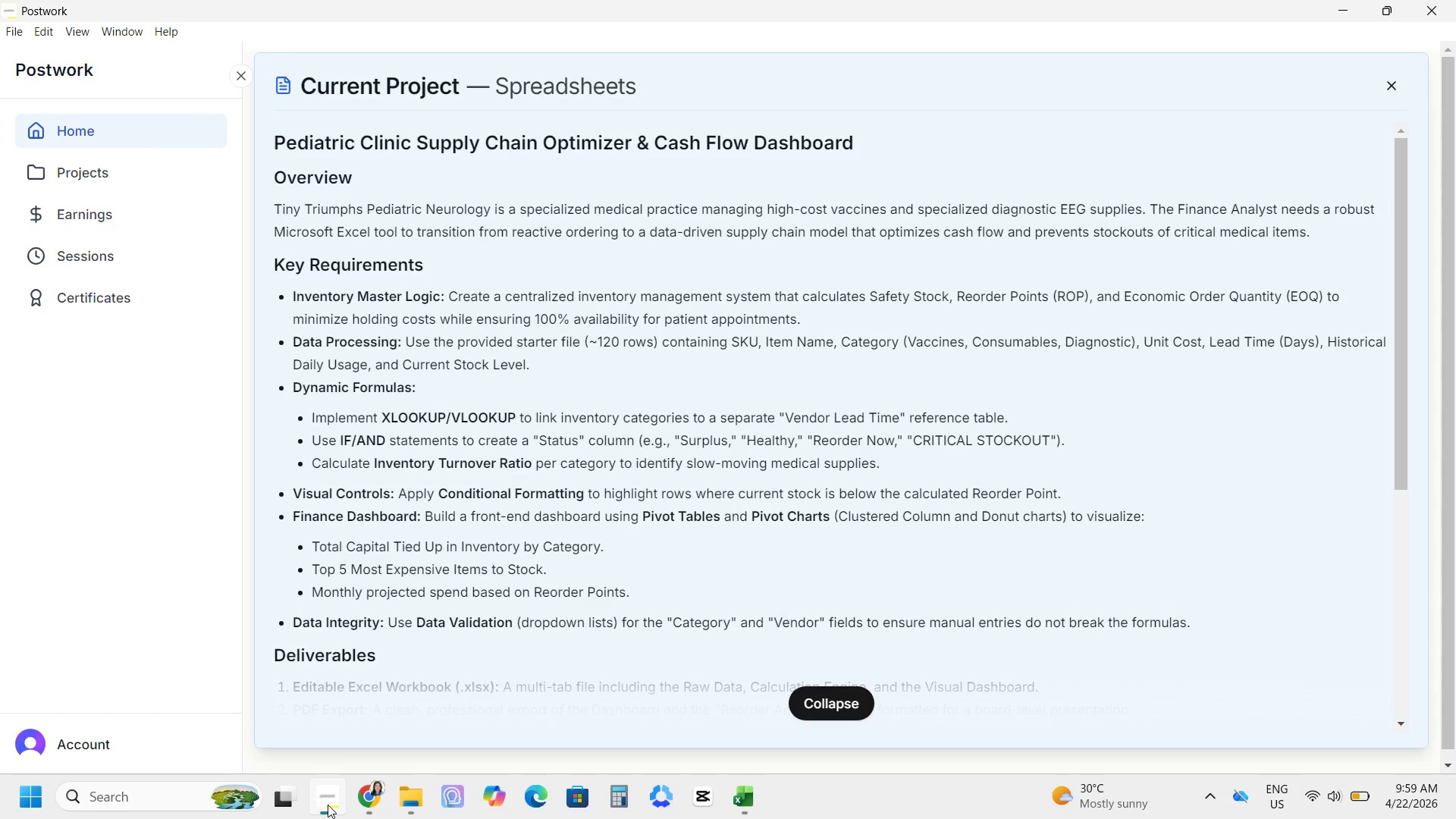 
left_click_drag(start_coordinate=[662, 530], to_coordinate=[665, 536])
 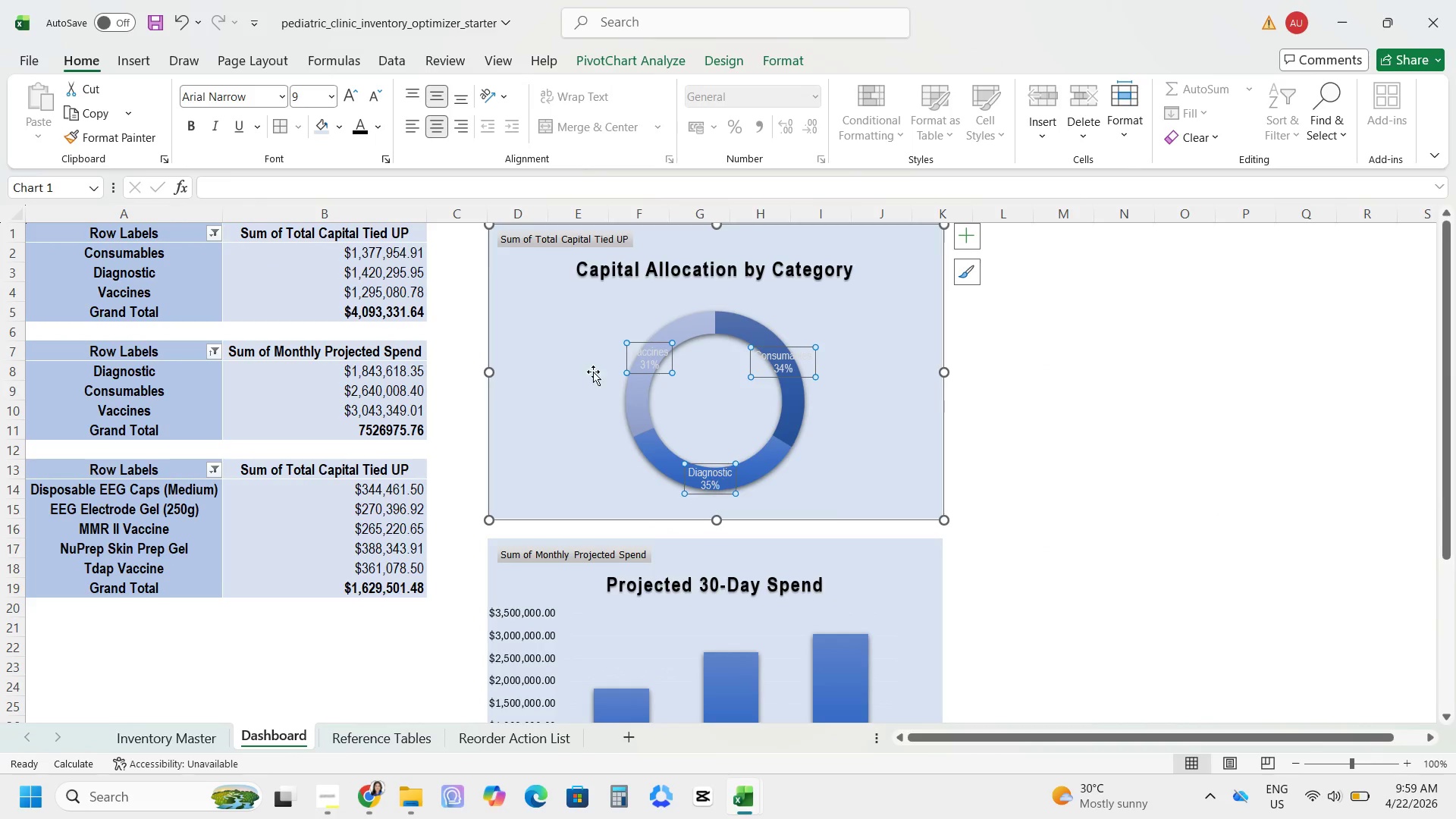 
left_click([356, 128])
 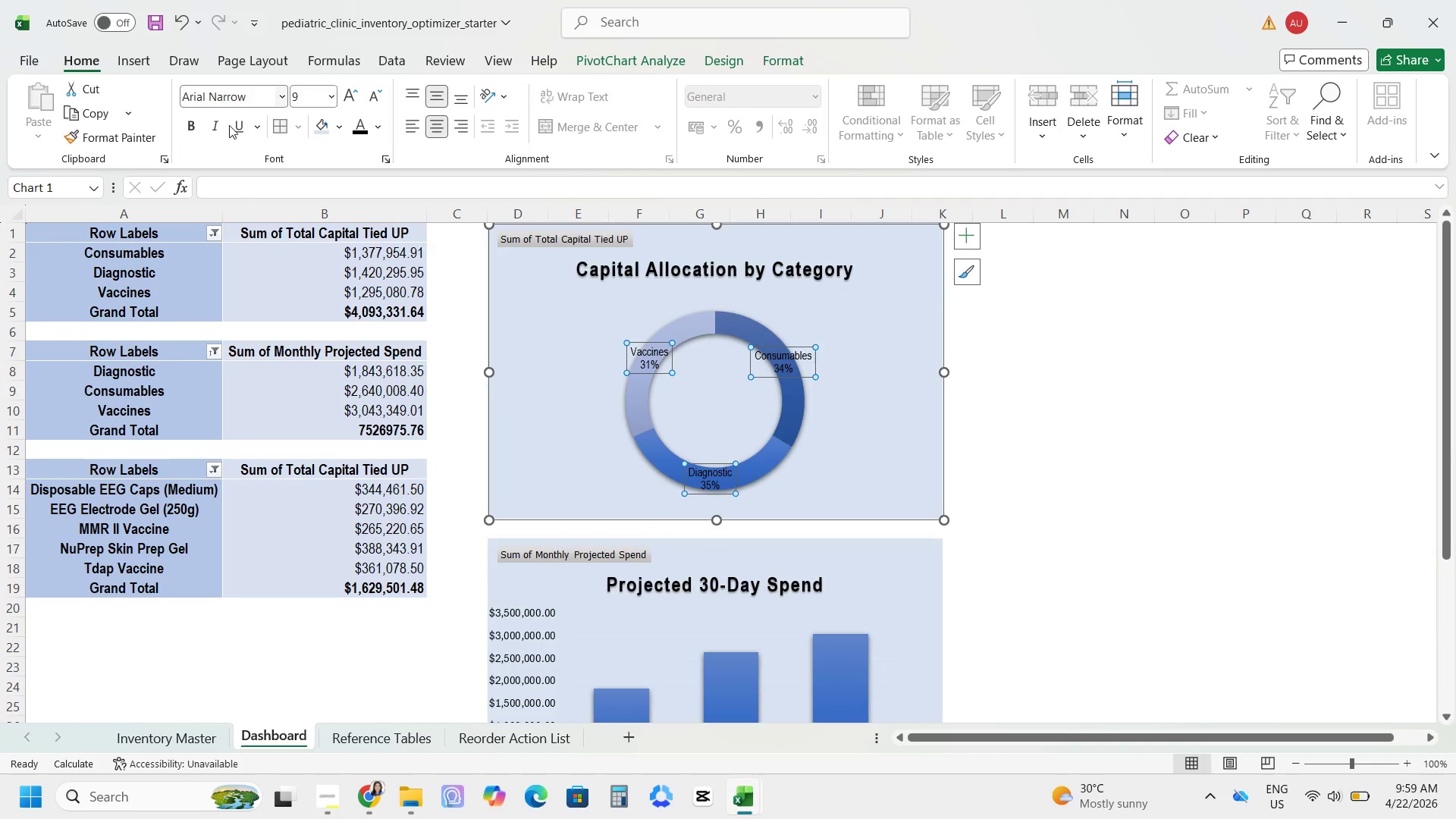 
left_click([190, 130])
 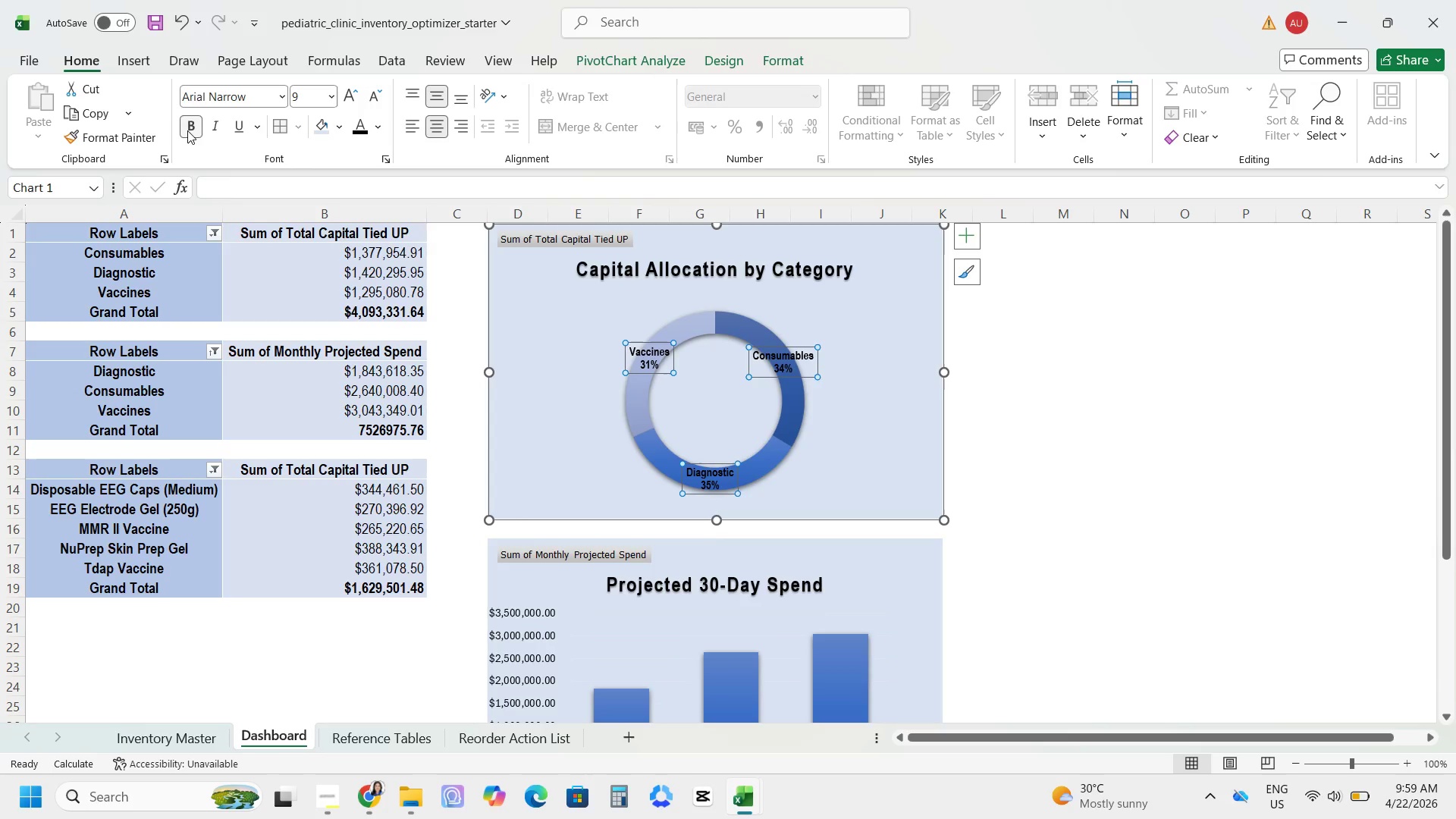 
wait(35.44)
 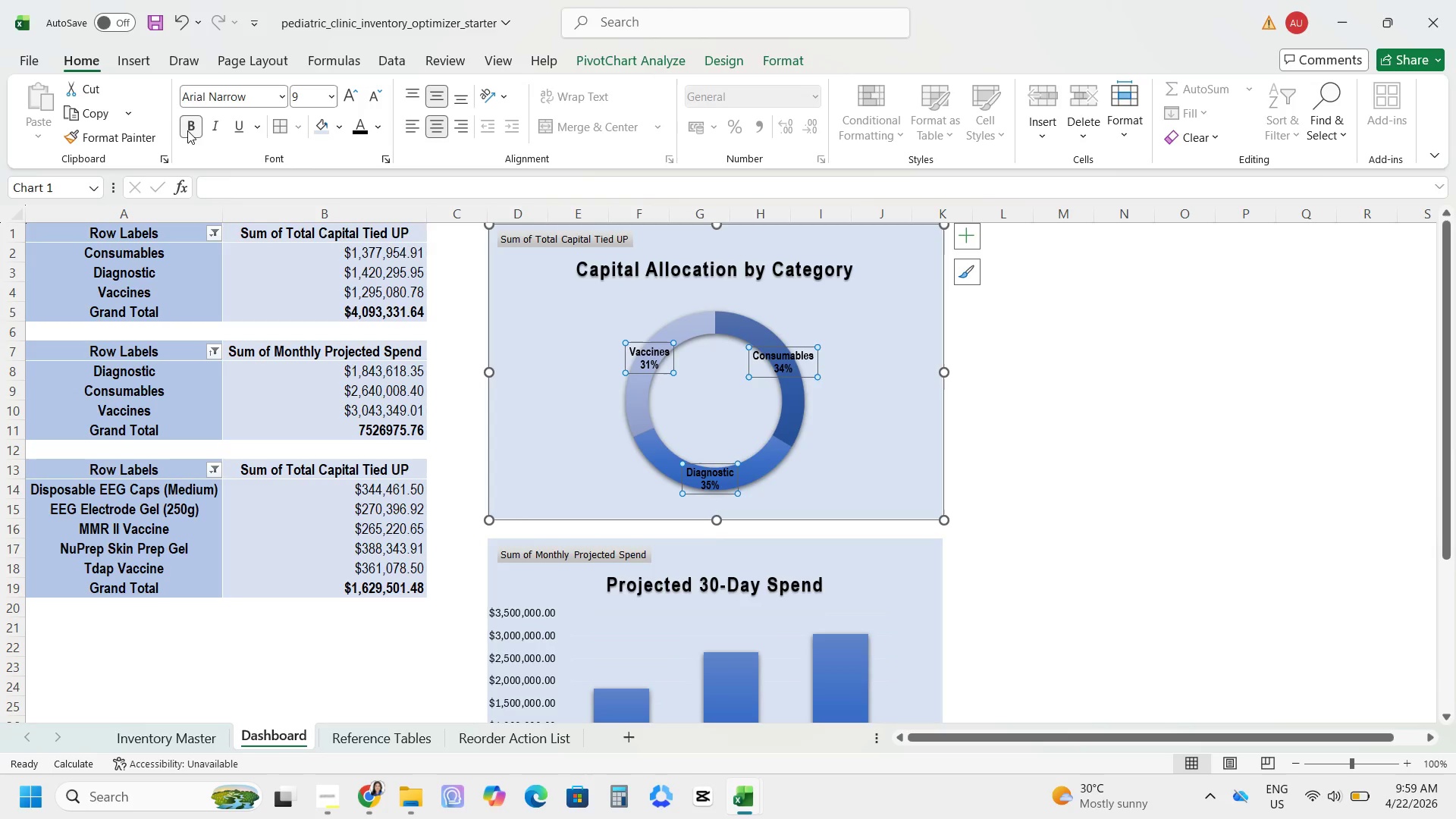 
left_click([1265, 441])
 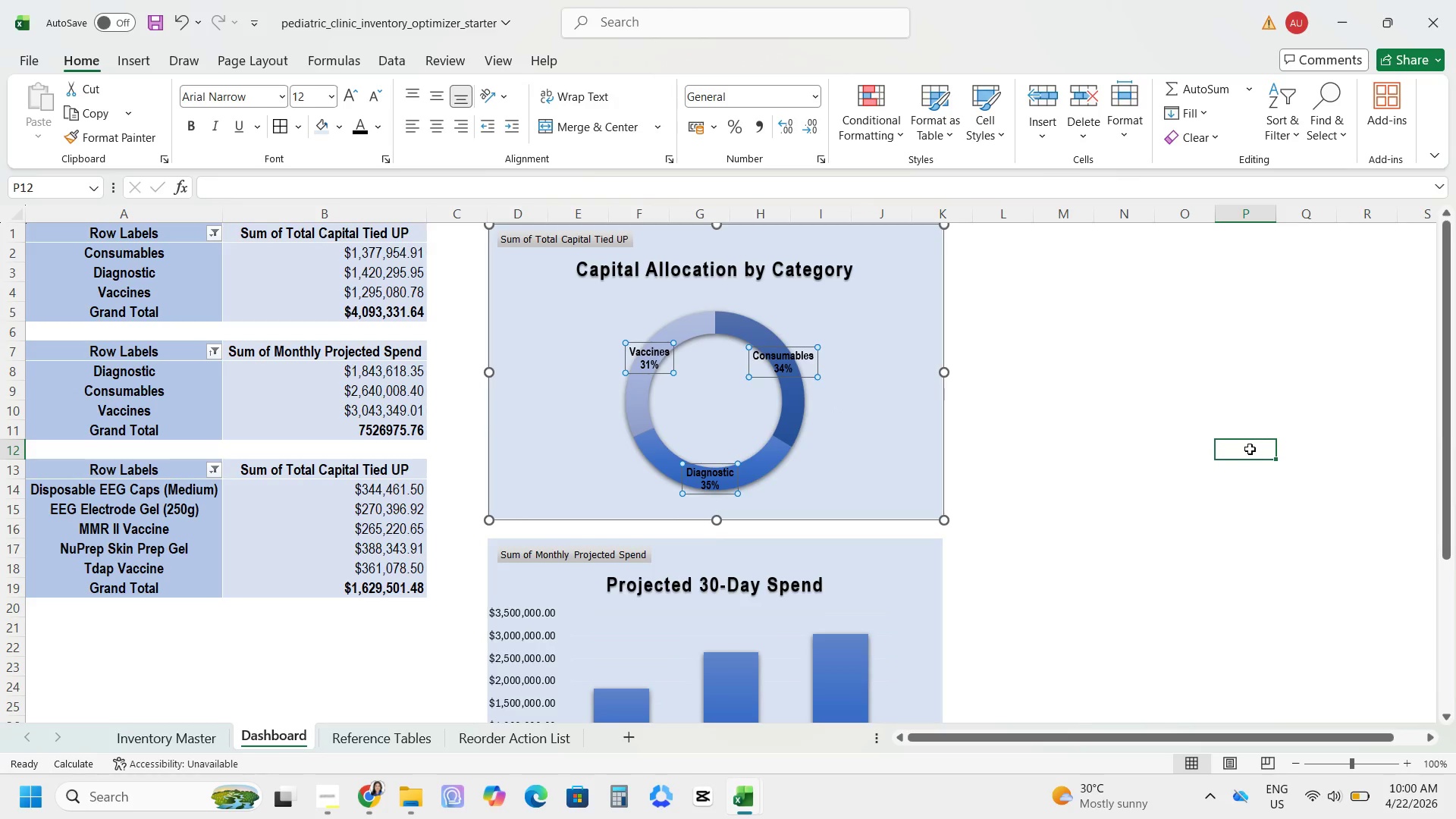 
scroll: coordinate [1250, 449], scroll_direction: down, amount: 5.0
 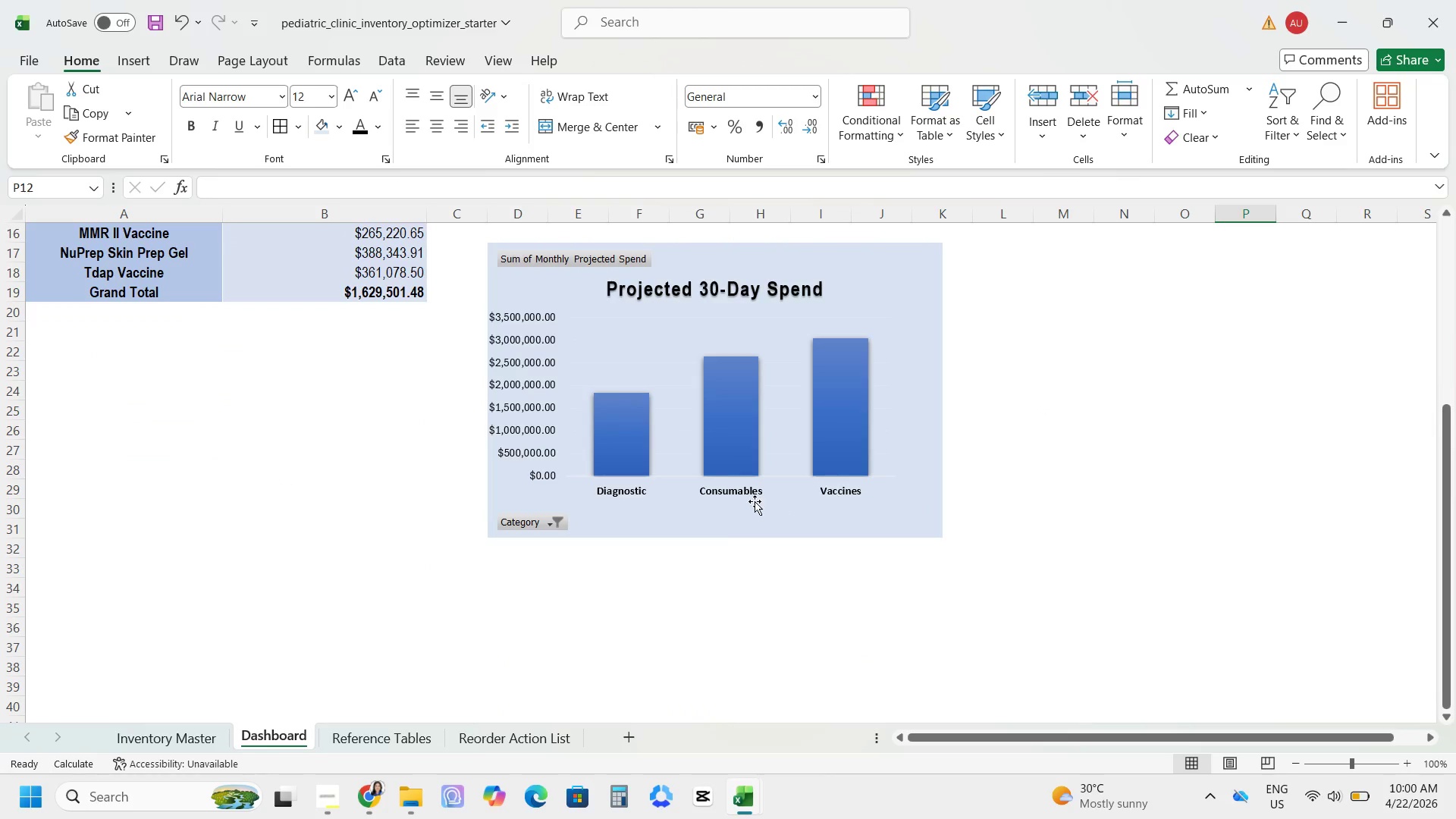 
left_click([733, 492])
 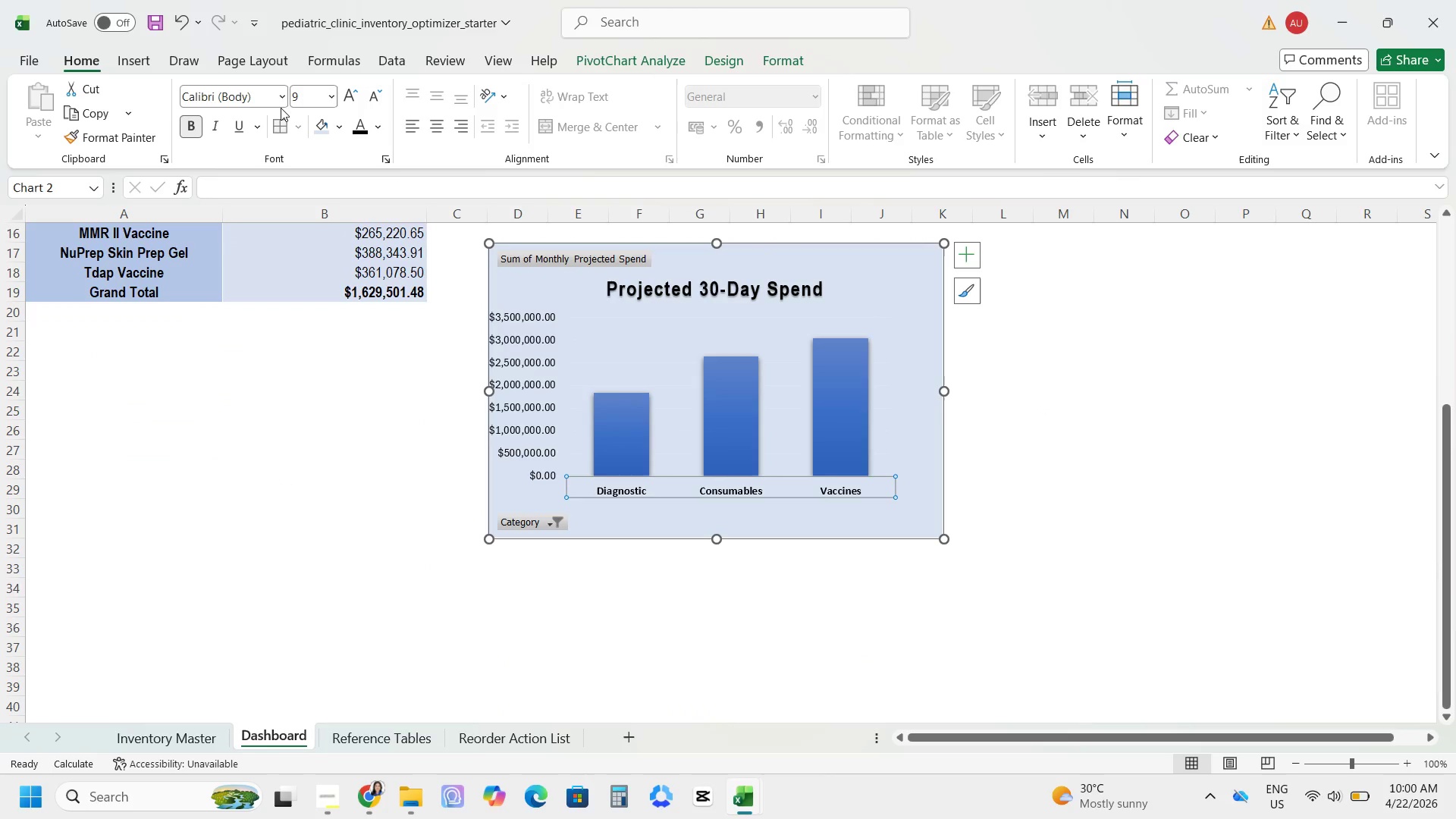 
left_click([281, 108])
 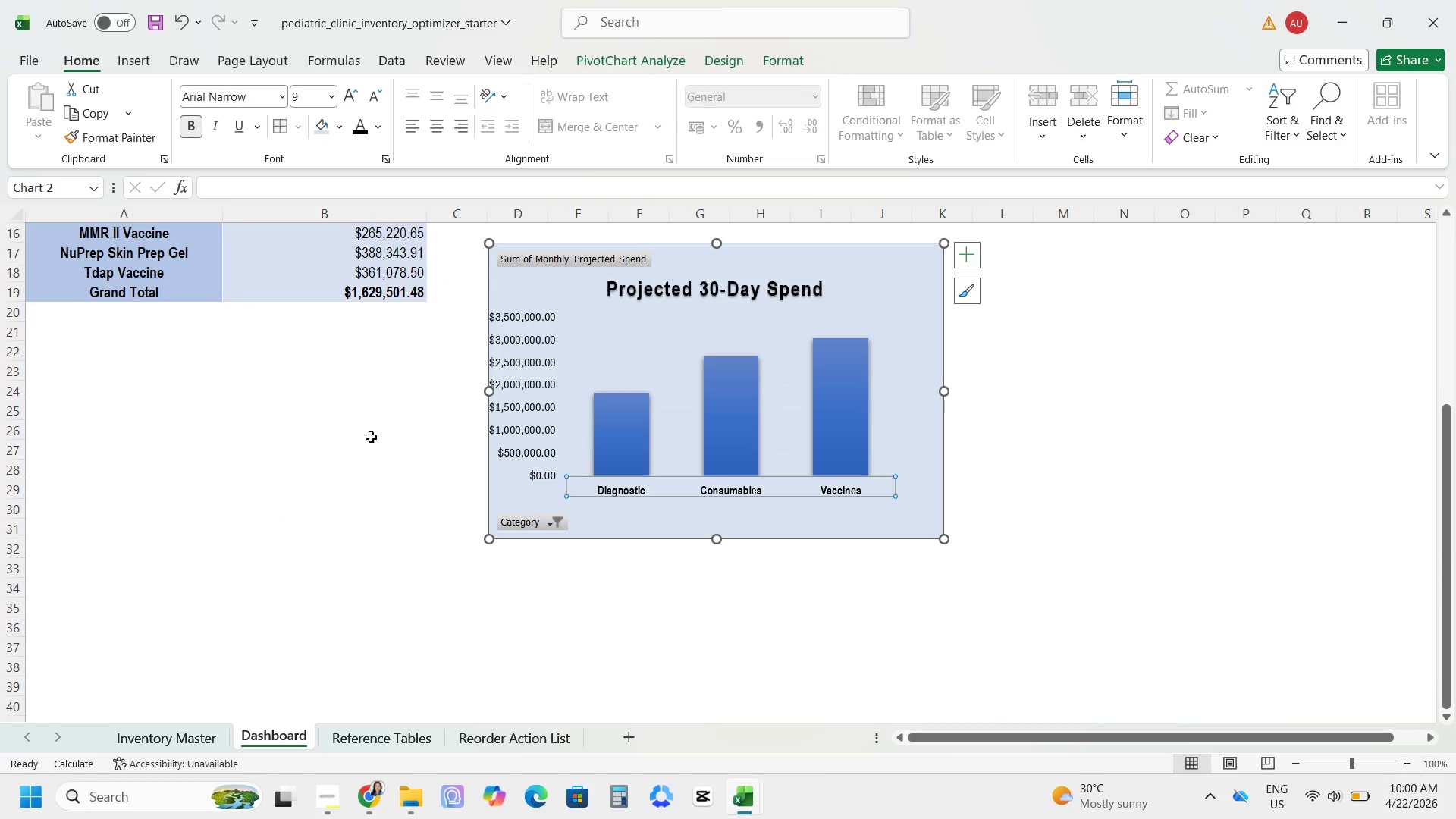 
wait(5.44)
 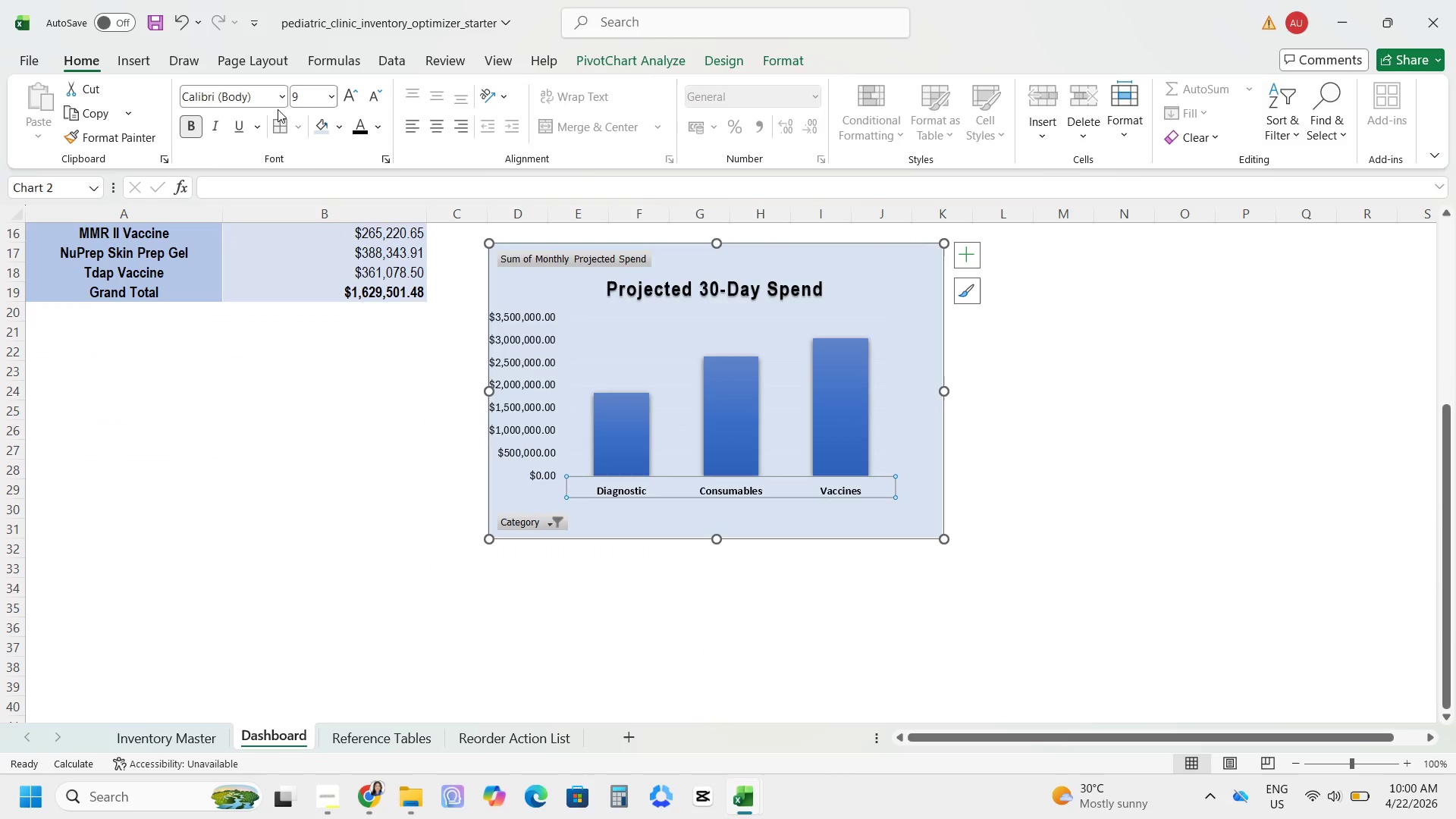 
left_click([407, 466])
 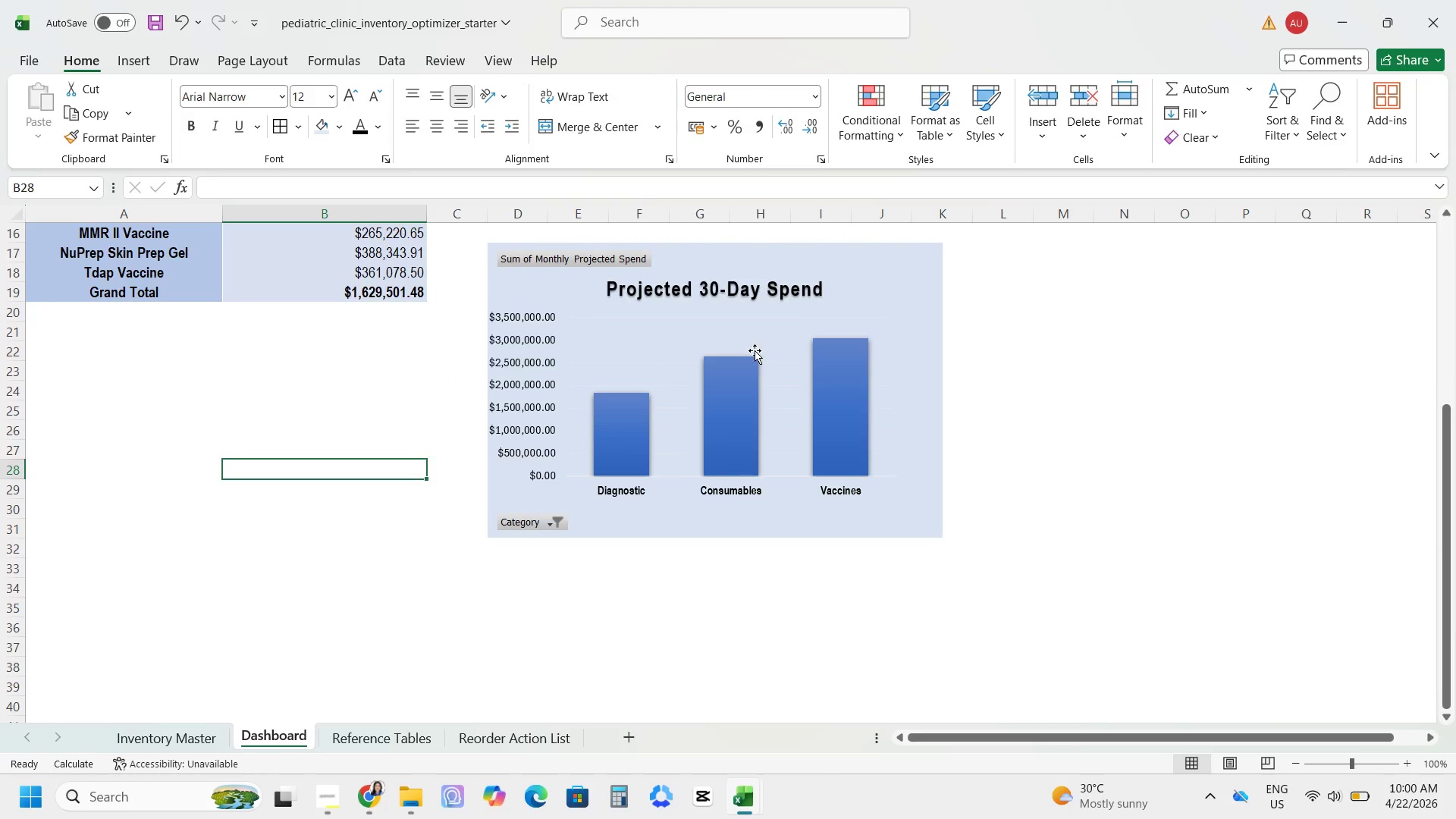 
scroll: coordinate [754, 348], scroll_direction: up, amount: 5.0
 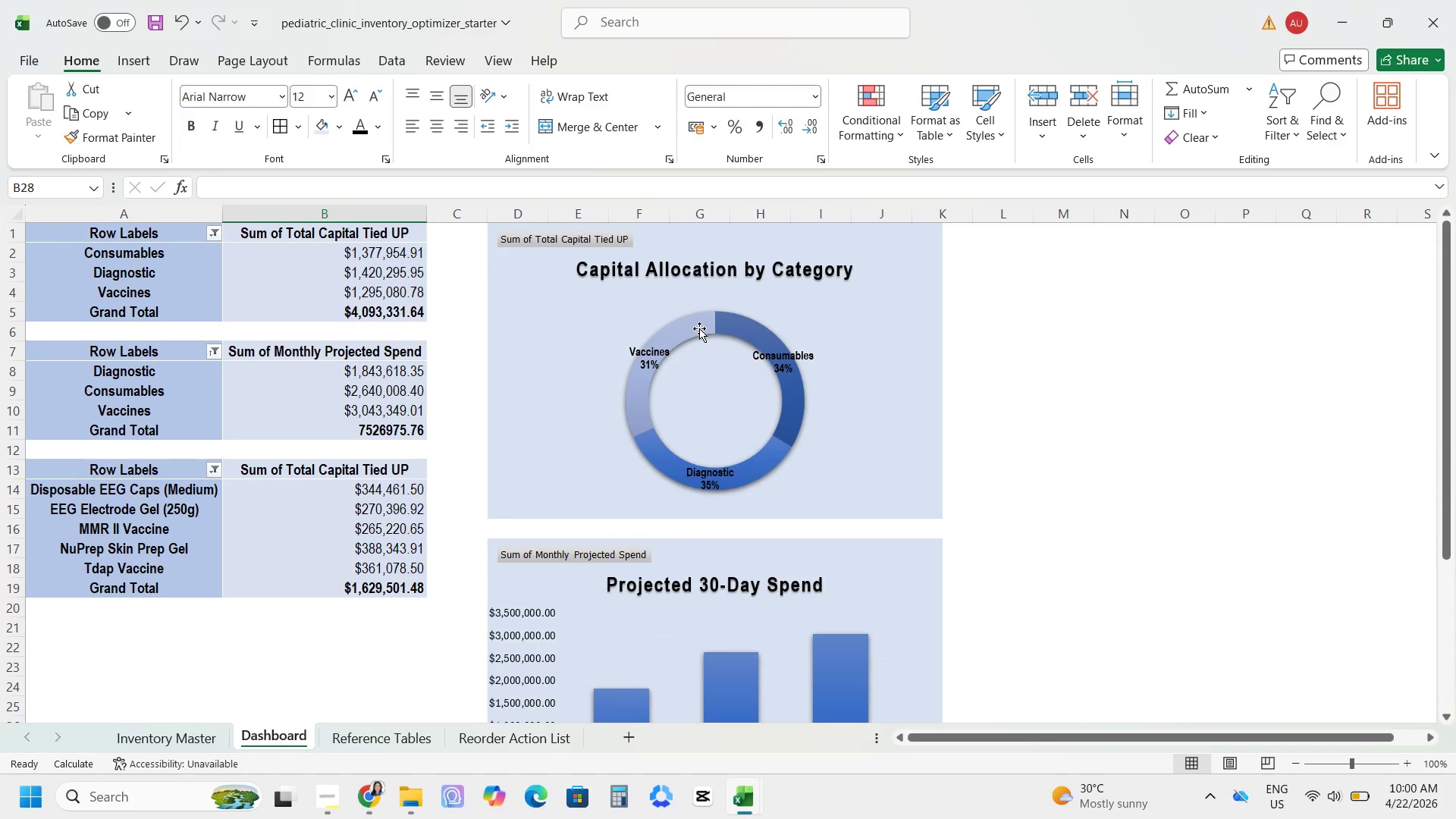 
left_click([699, 328])
 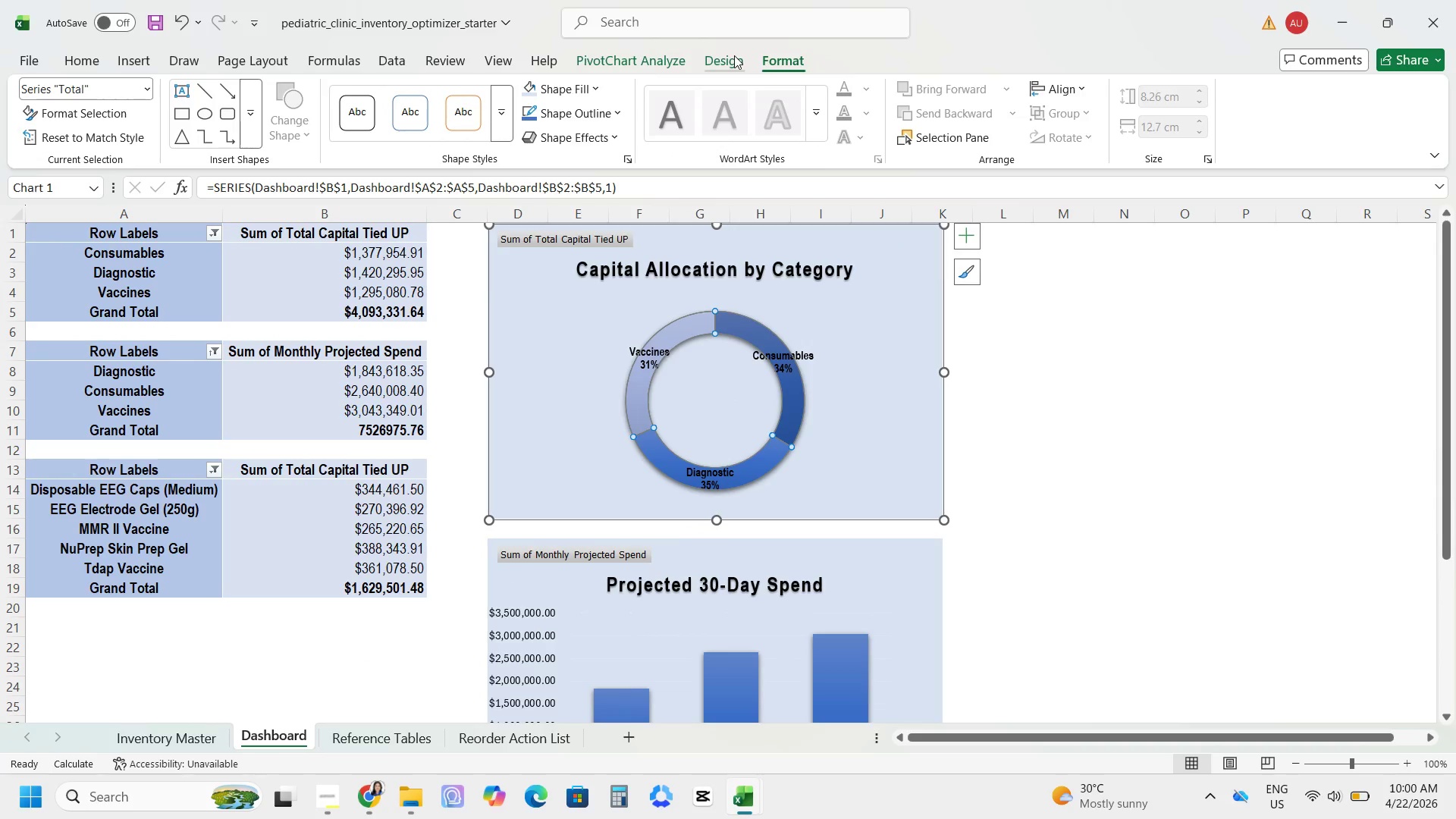 
left_click([734, 55])
 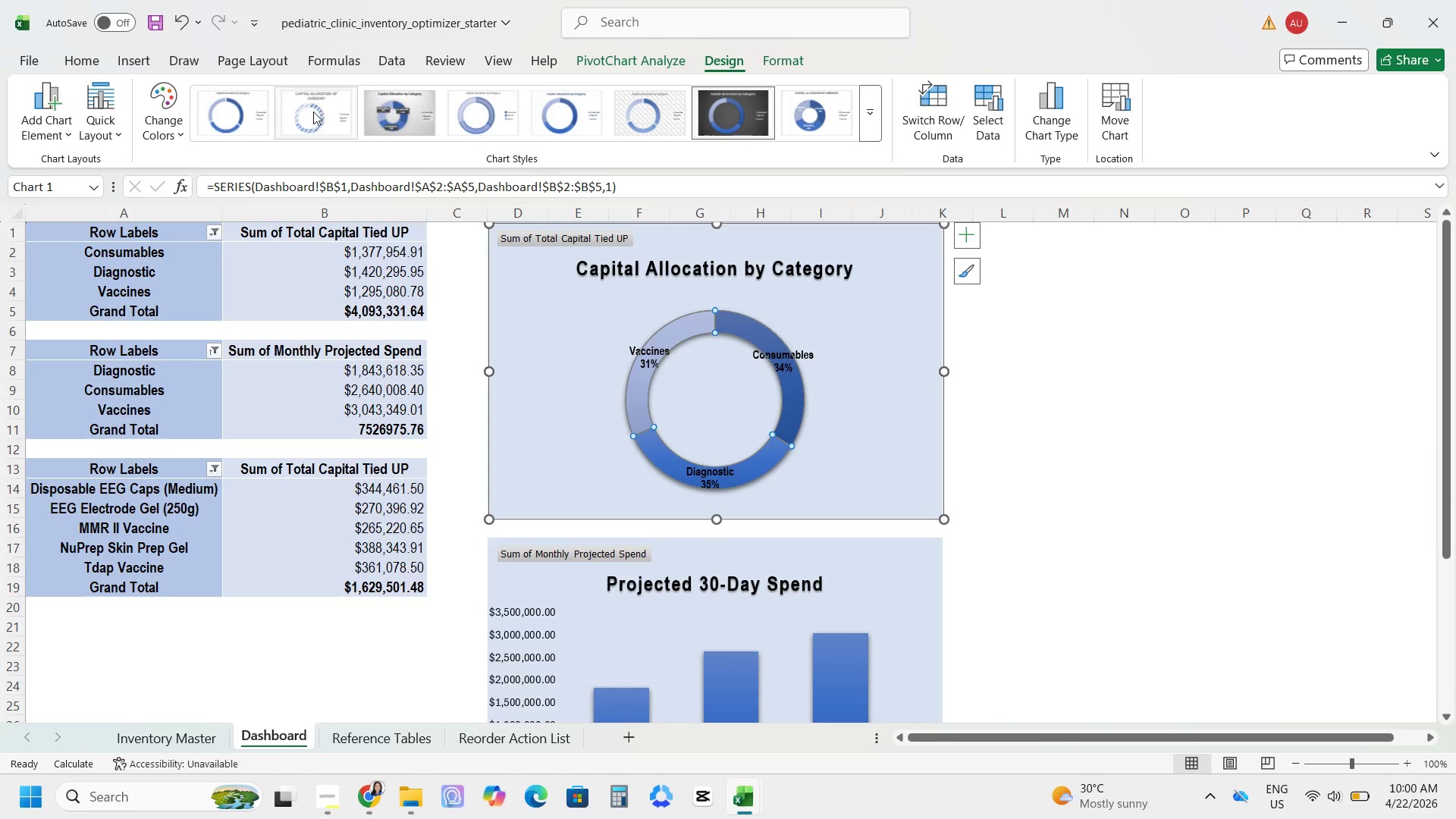 
left_click([155, 127])
 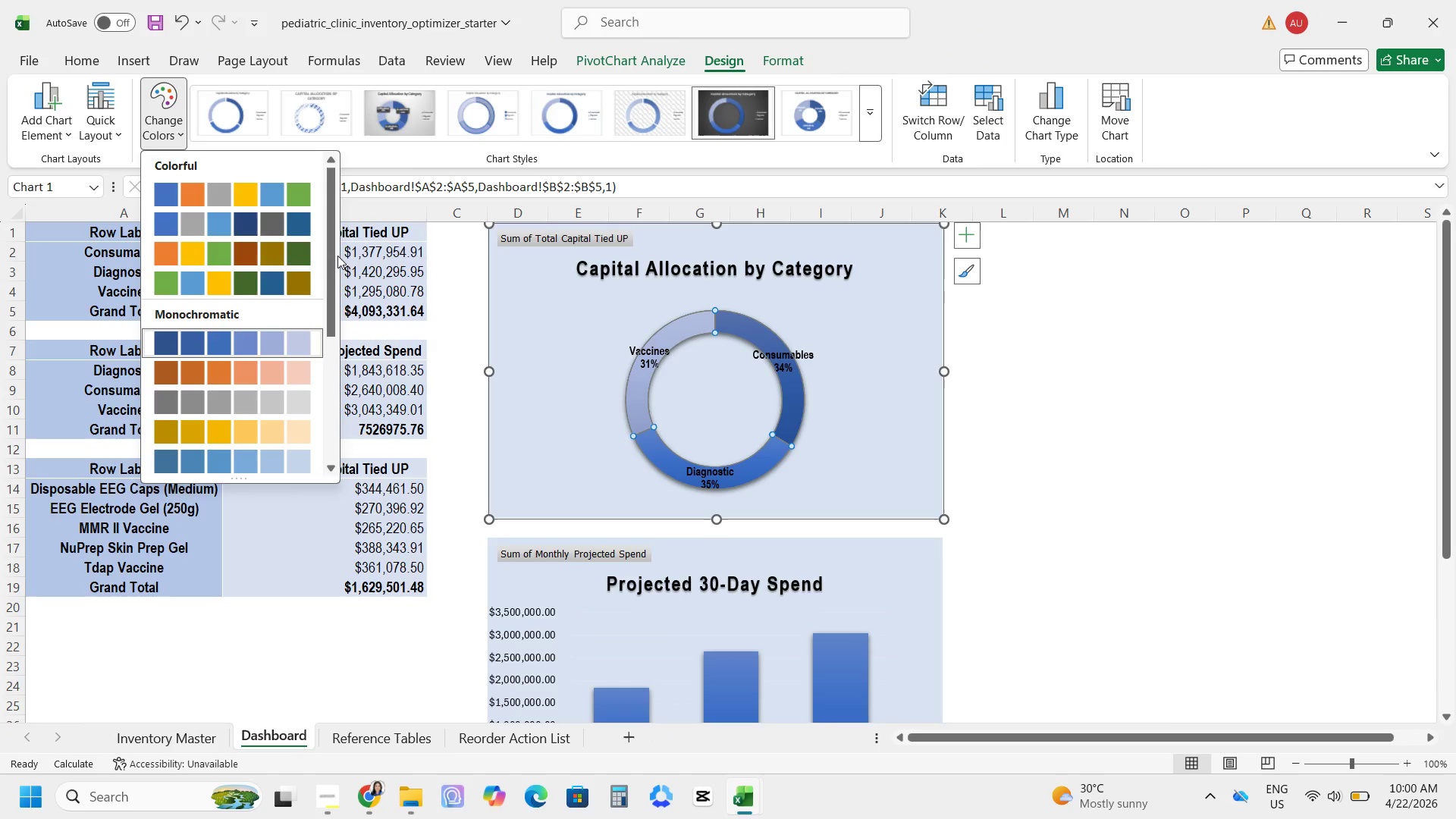 
left_click_drag(start_coordinate=[331, 255], to_coordinate=[311, 480])
 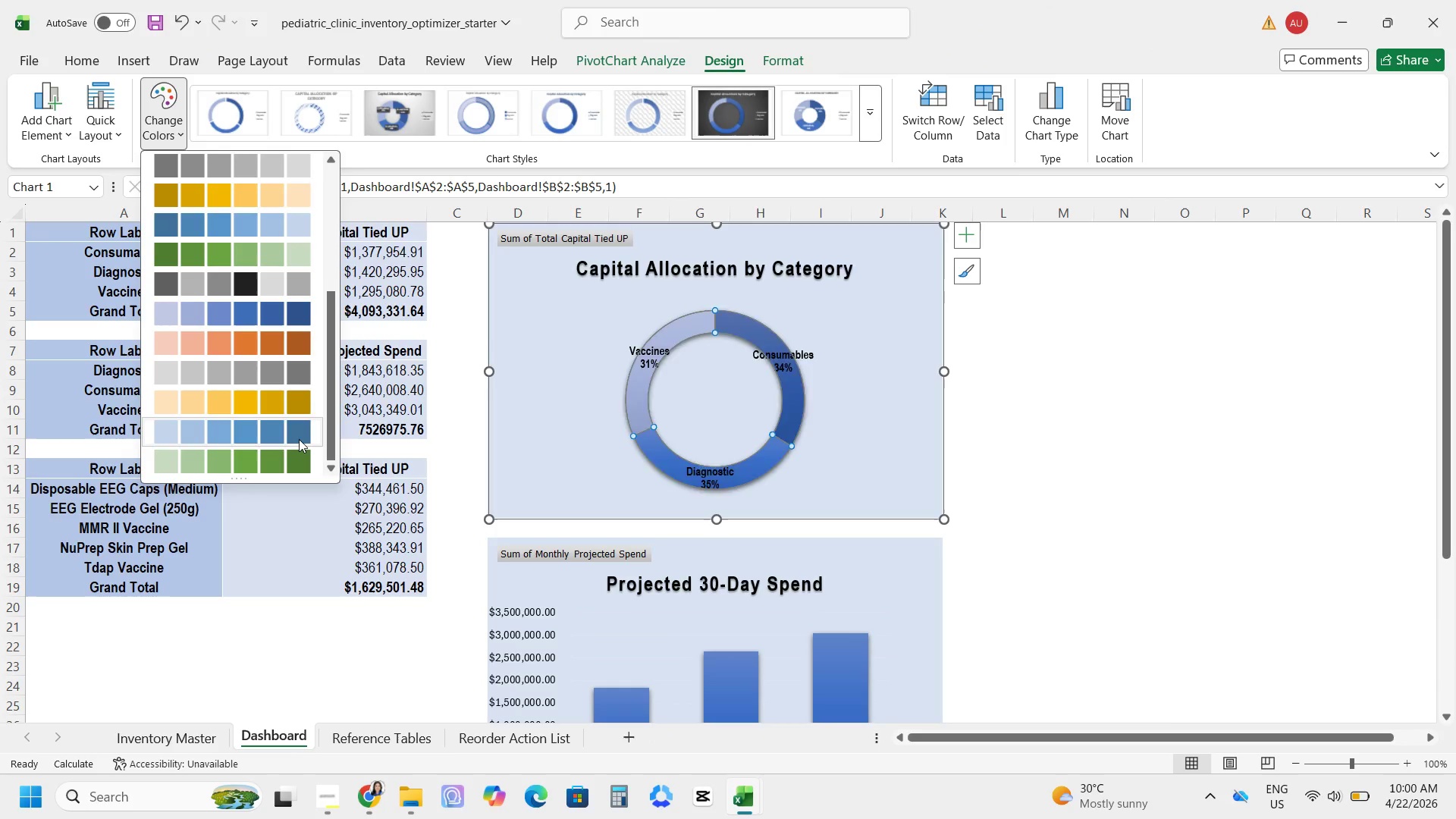 
left_click([299, 439])
 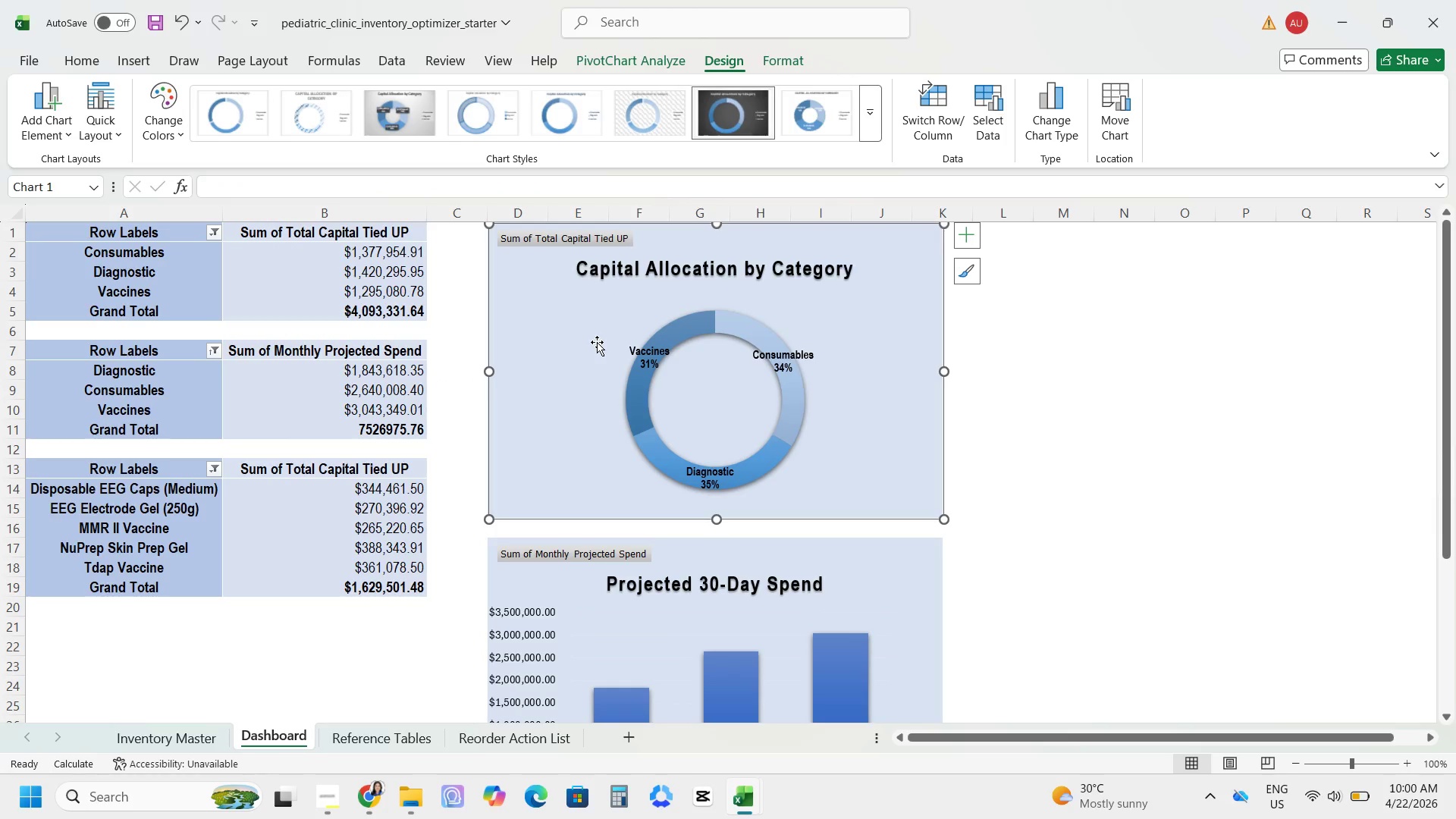 
wait(7.75)
 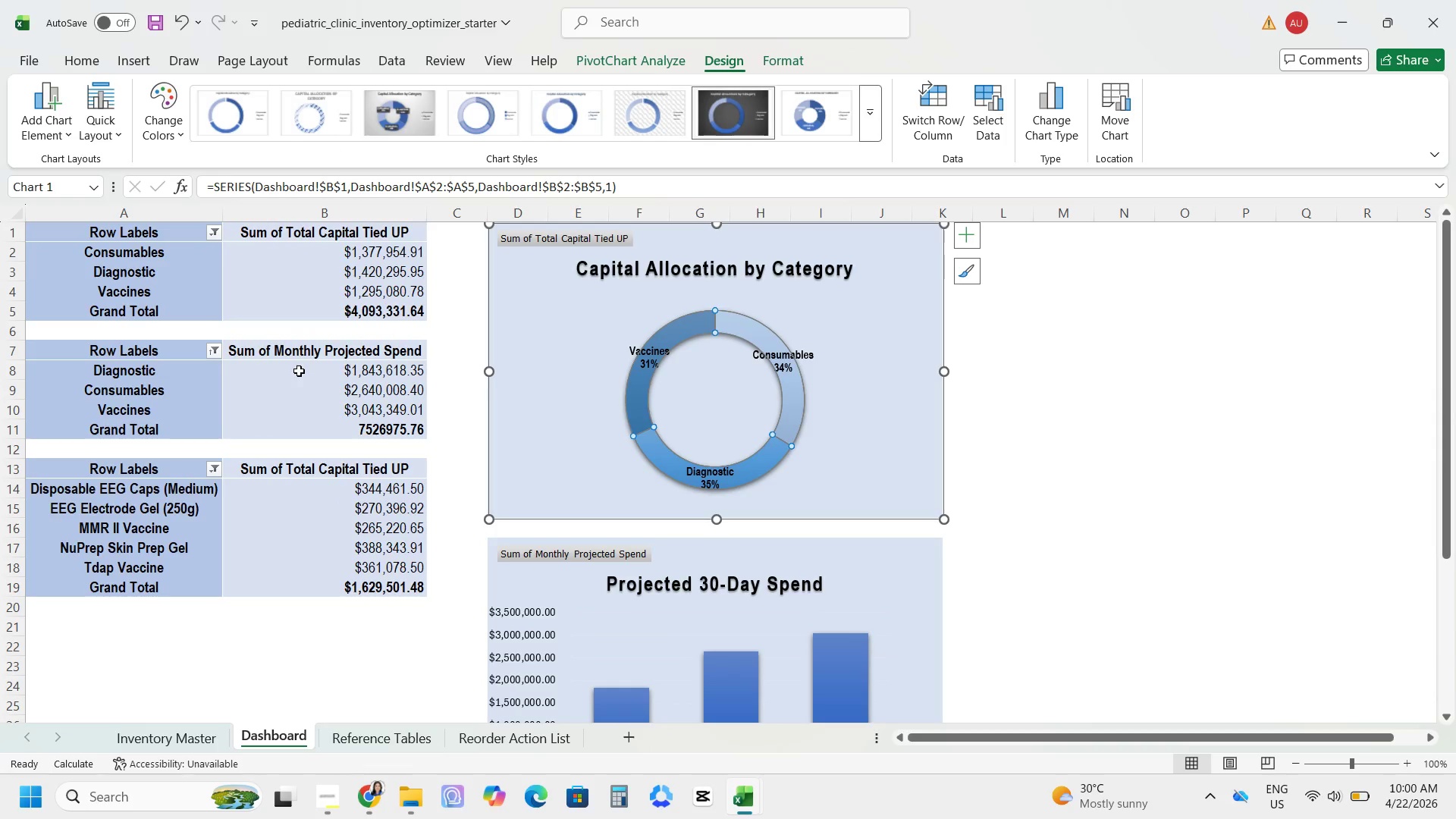 
left_click([149, 135])
 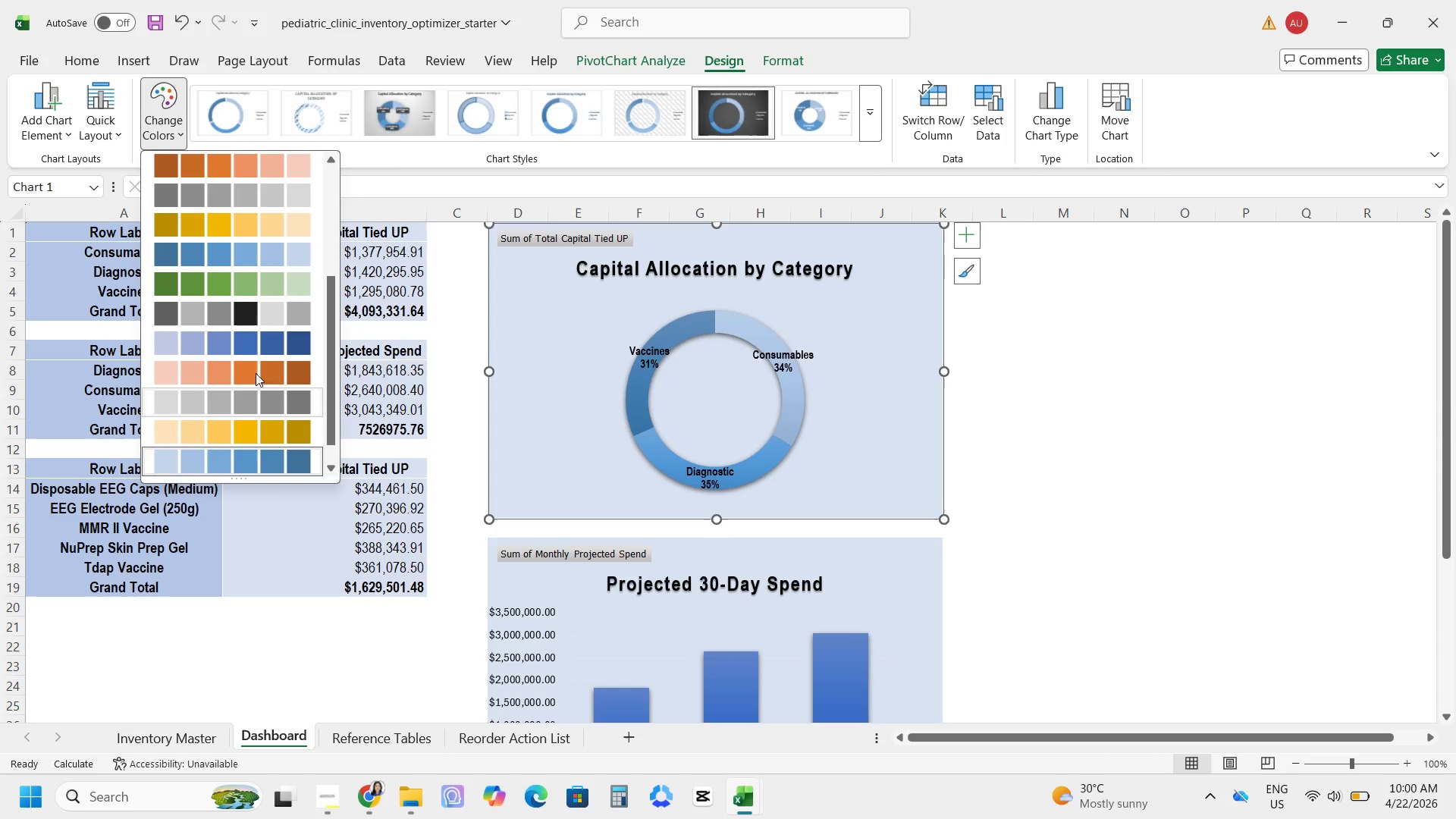 
scroll: coordinate [256, 329], scroll_direction: down, amount: 6.0
 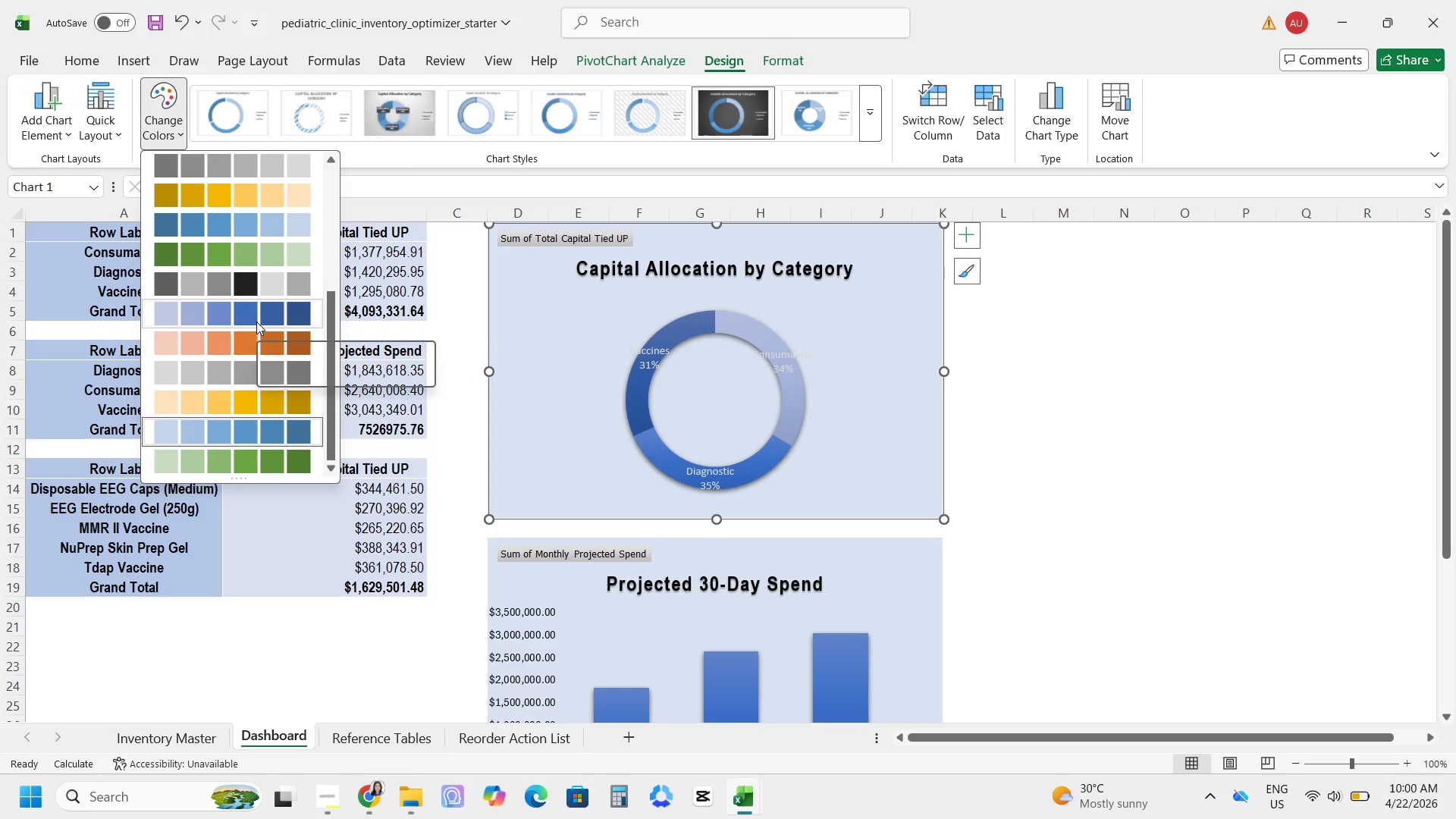 
left_click([256, 322])
 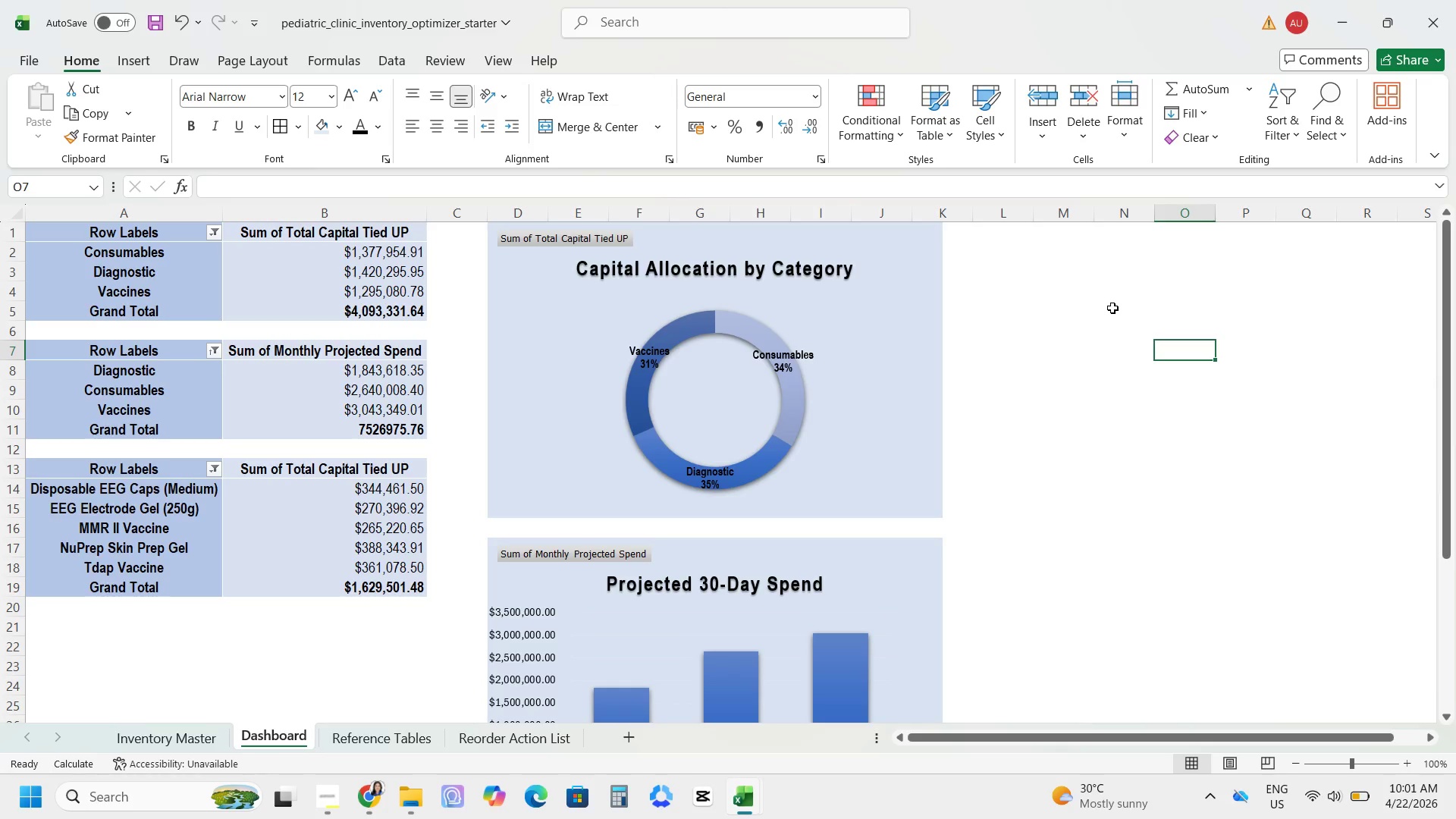 
wait(30.91)
 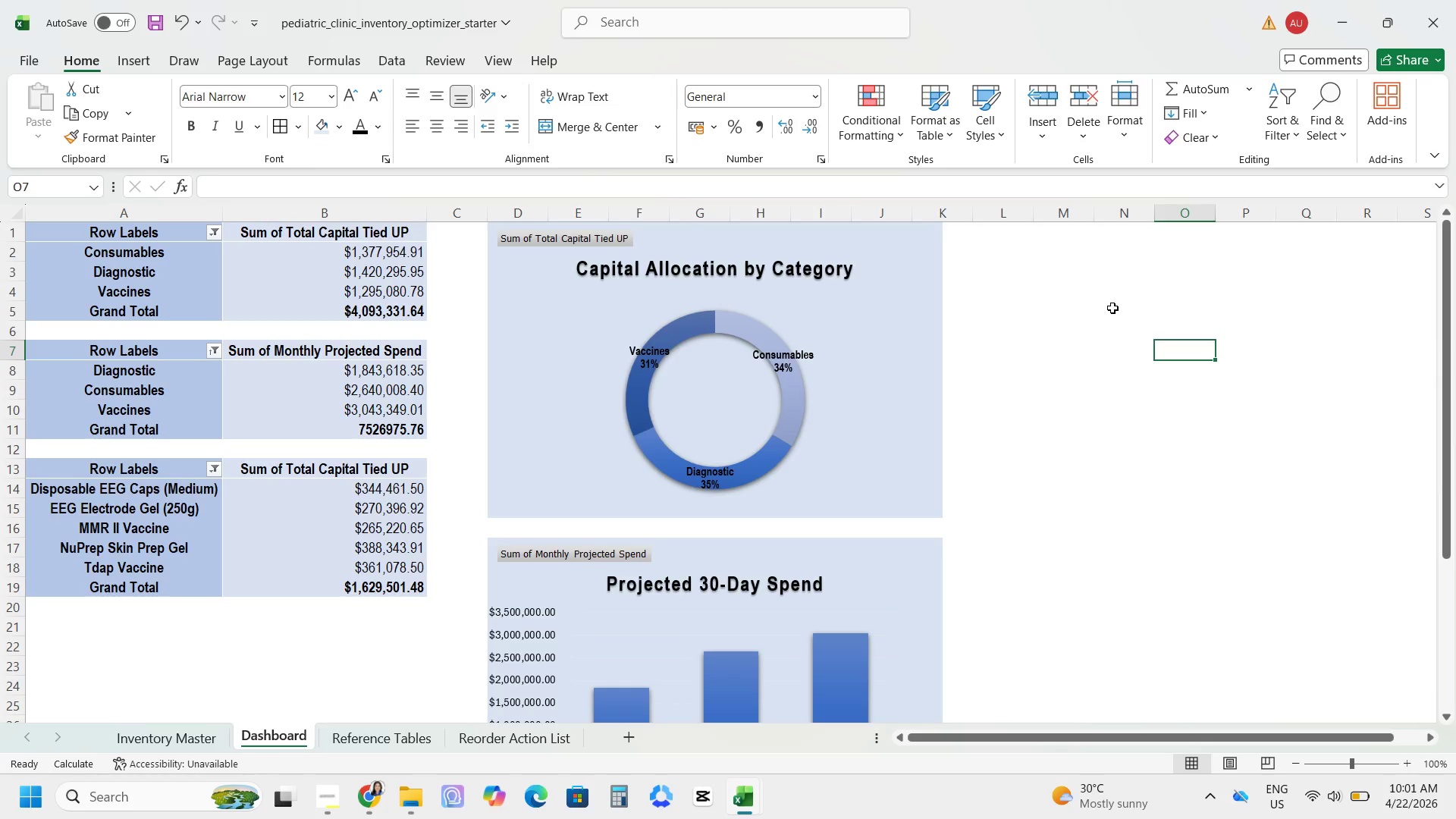 
left_click([1191, 665])
 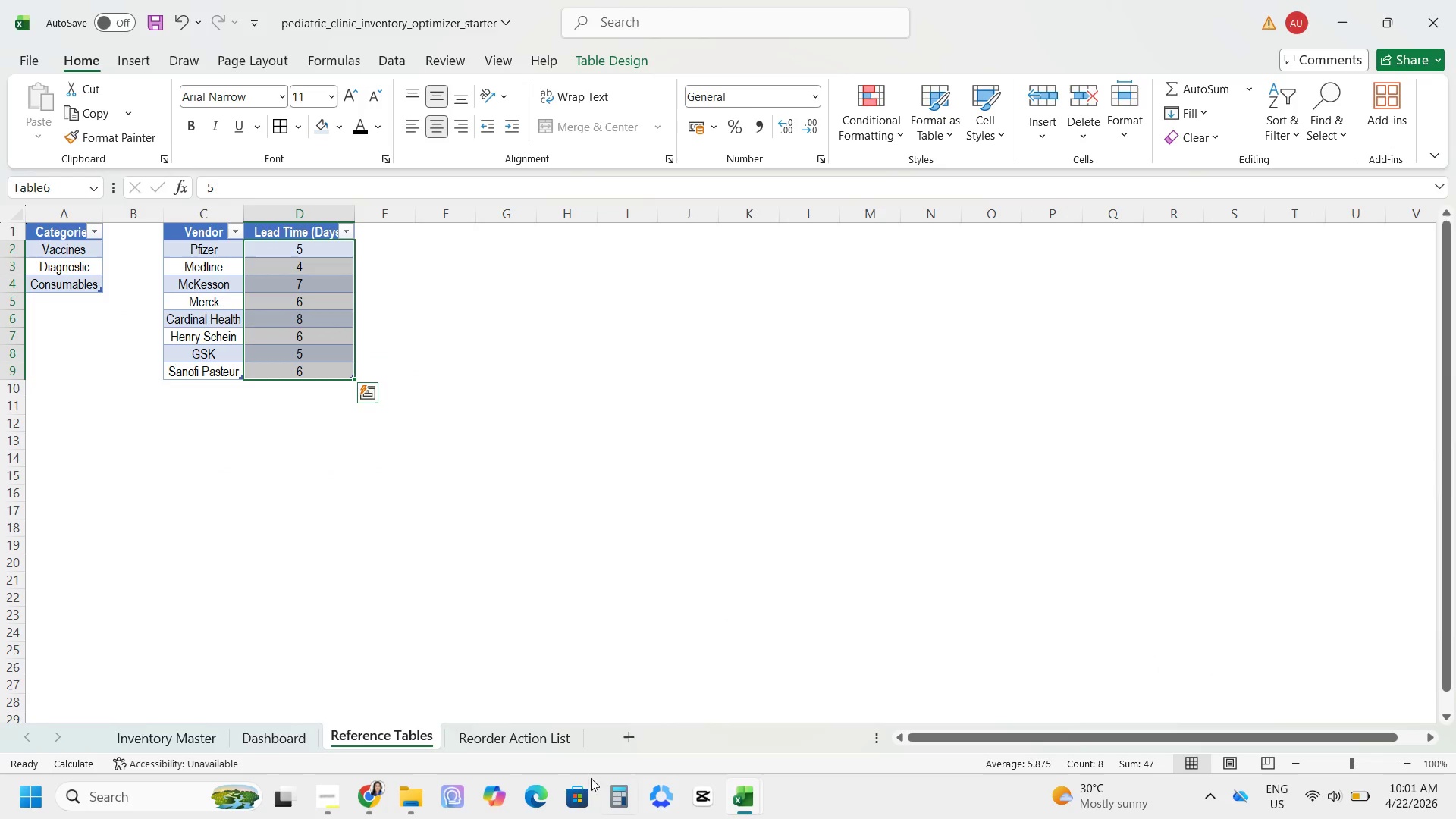 
double_click([498, 748])
 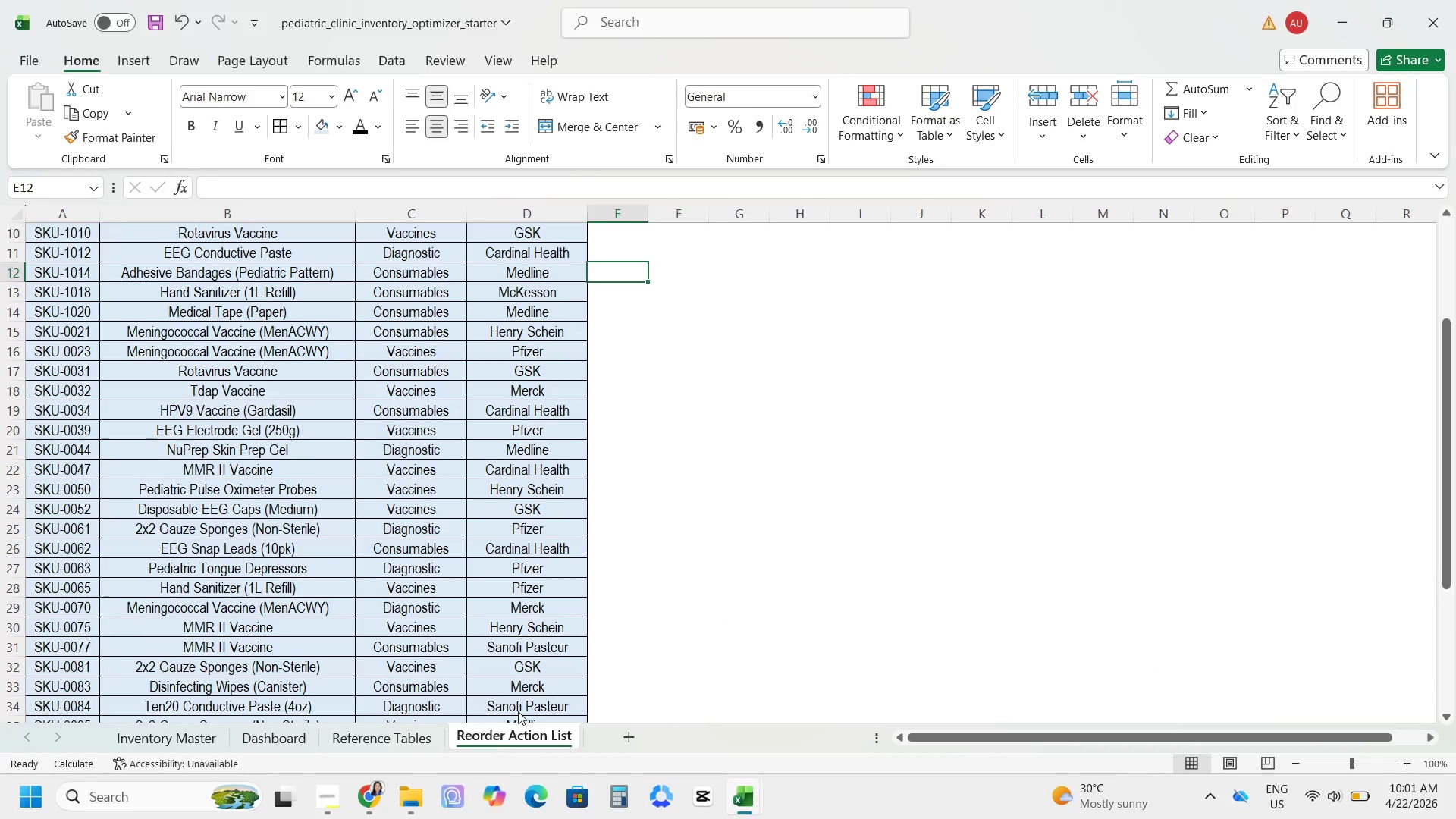 
scroll: coordinate [590, 530], scroll_direction: up, amount: 3.0
 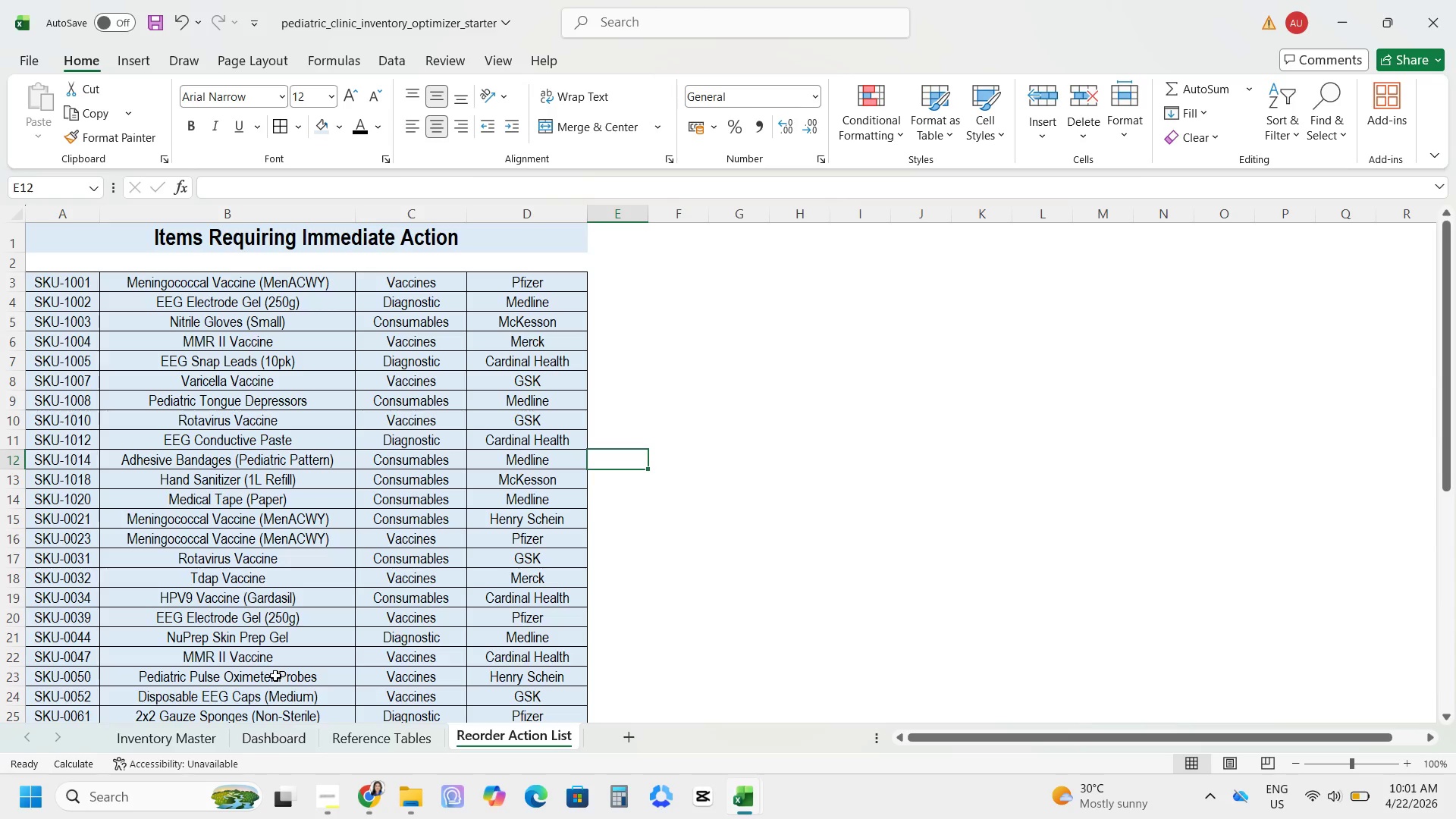 
wait(5.85)
 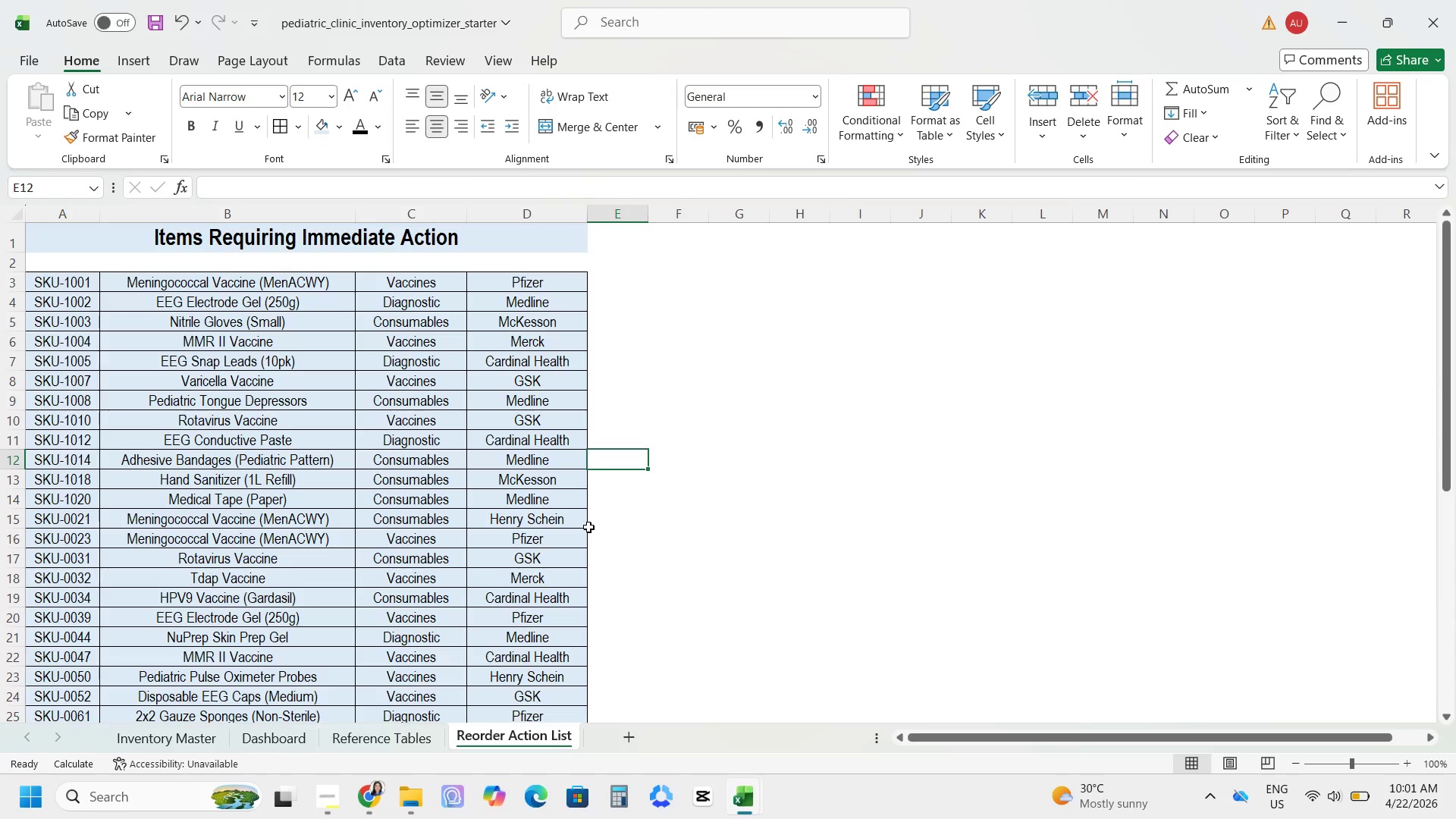 
scroll: coordinate [272, 660], scroll_direction: down, amount: 4.0
 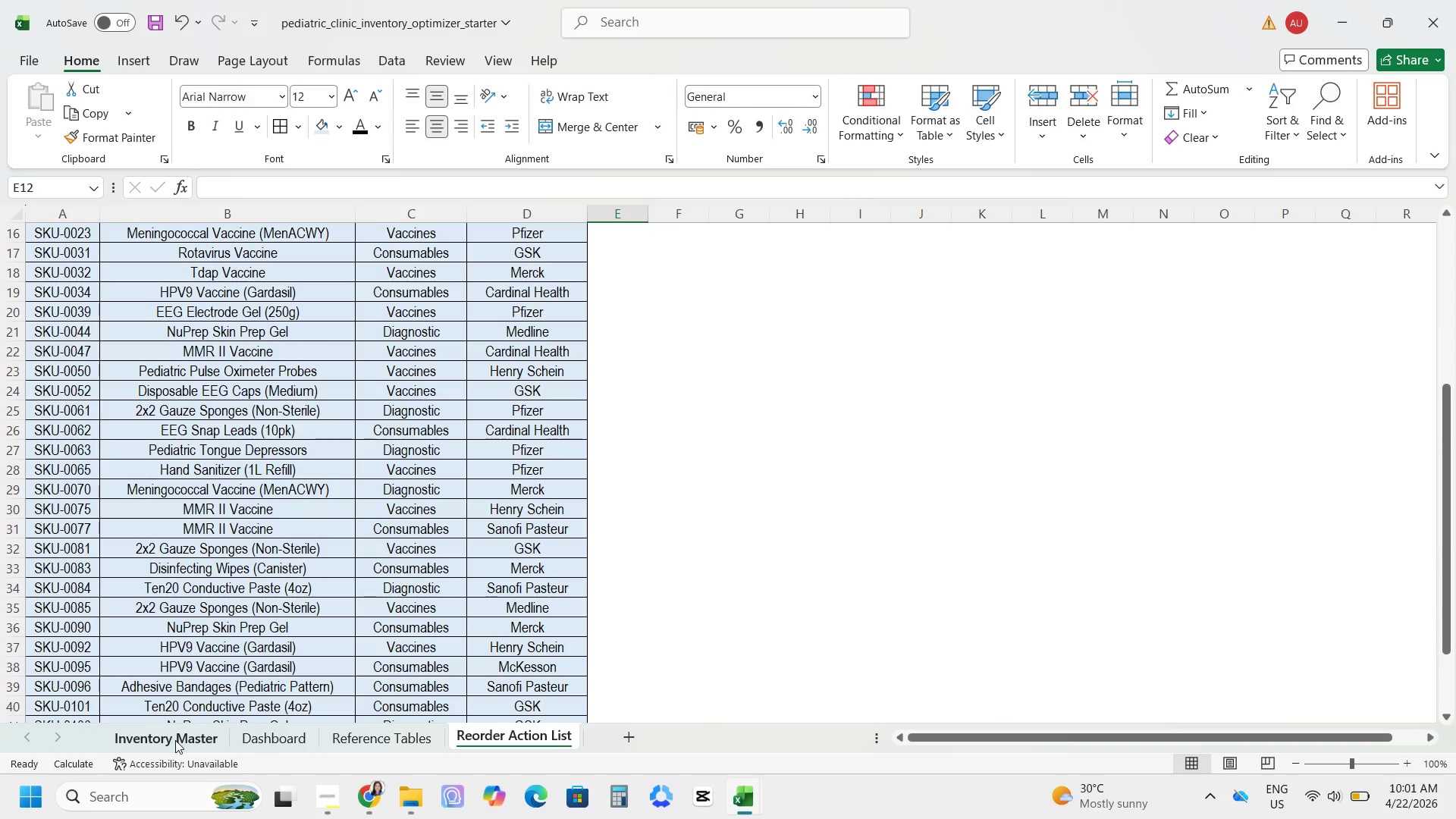 
left_click([174, 739])
 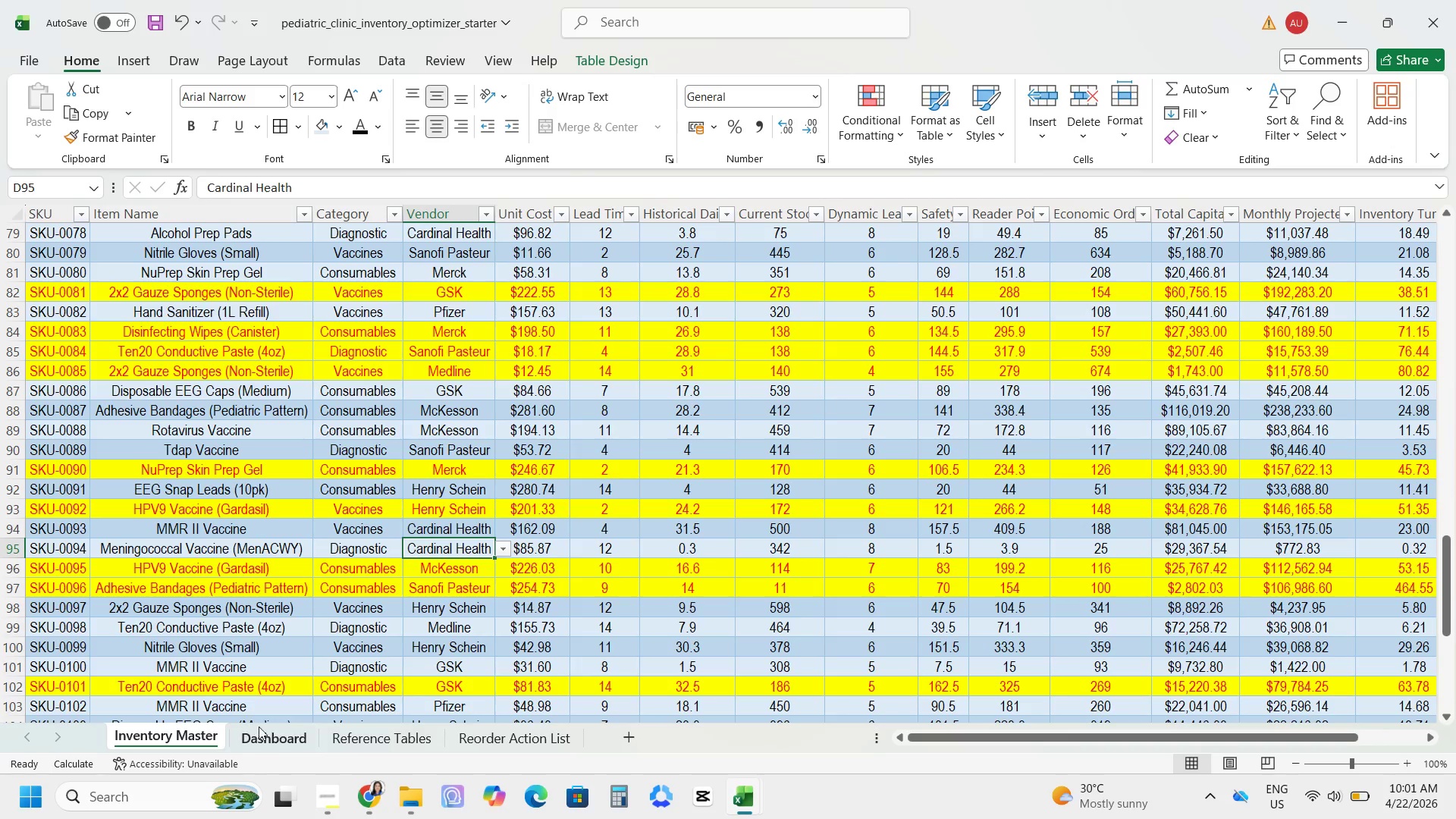 
left_click([262, 733])